 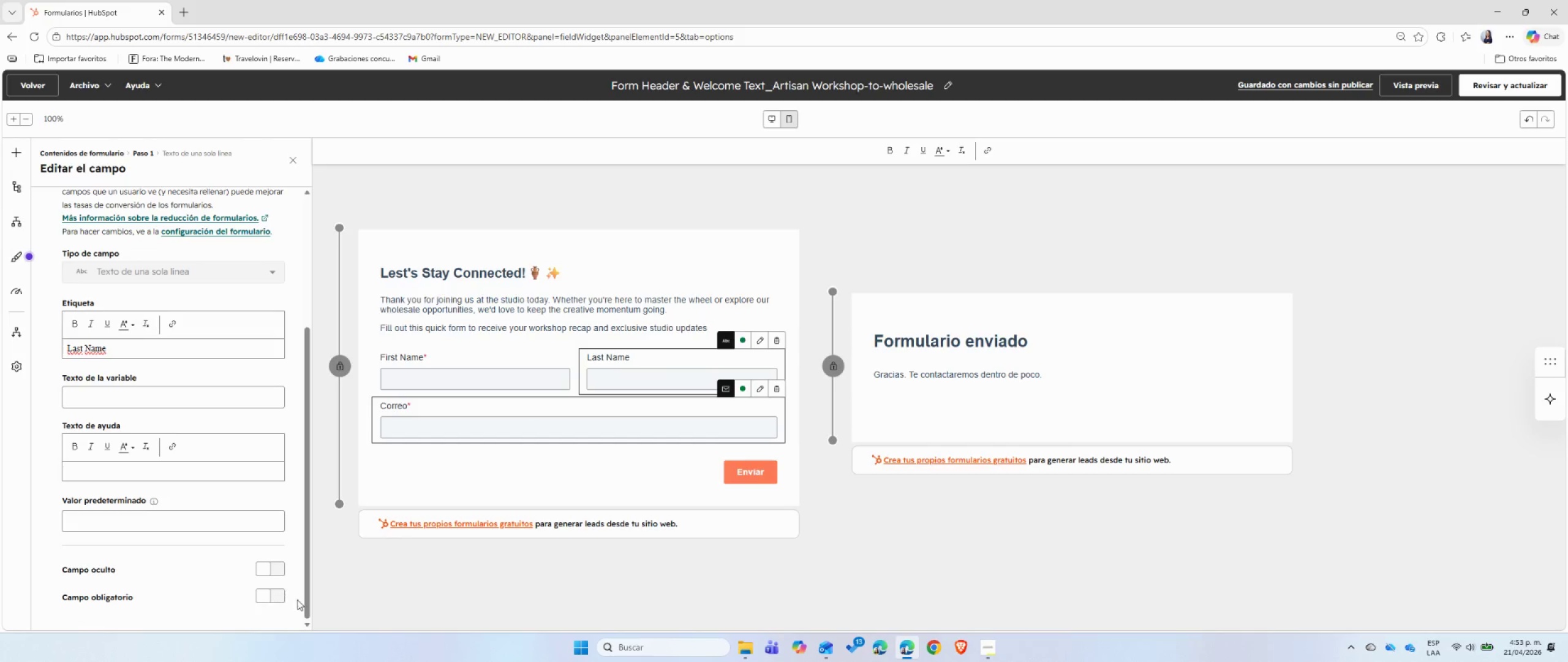 
left_click([479, 408])
 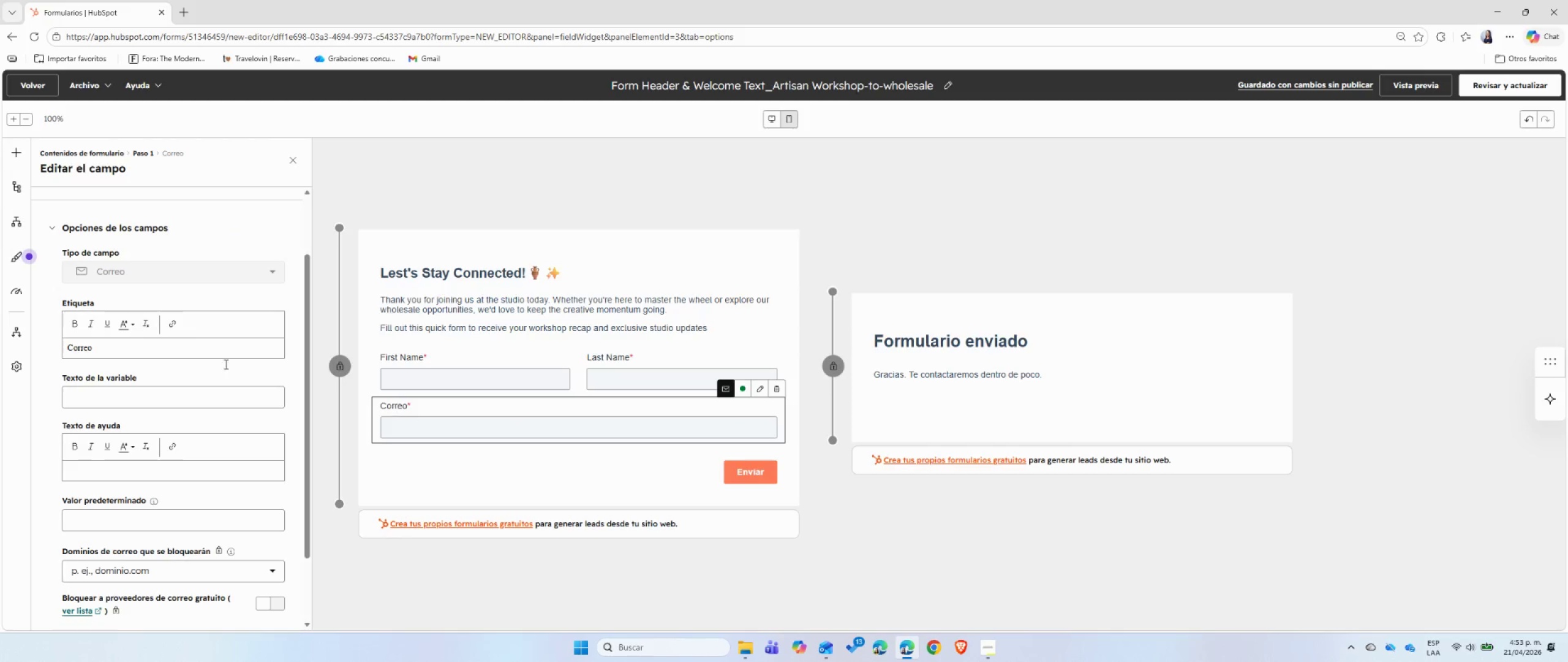 
double_click([122, 349])
 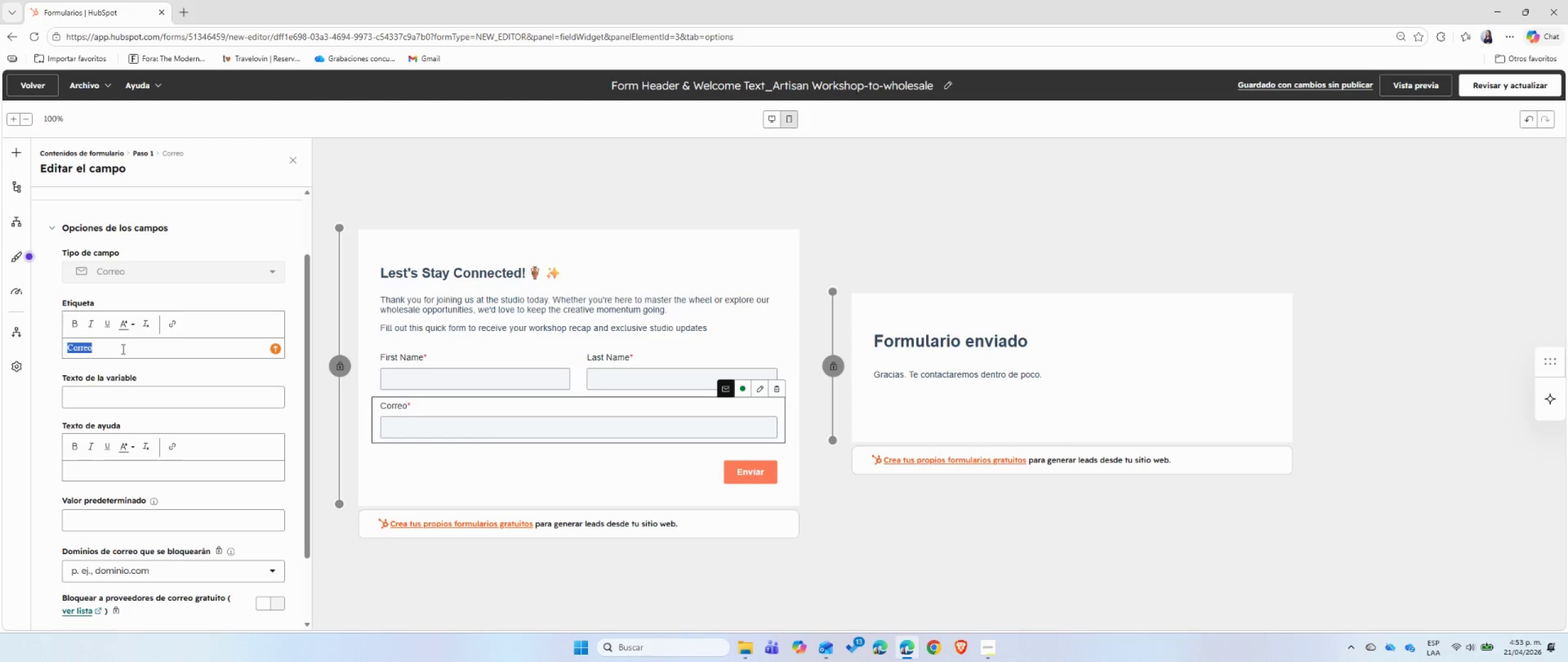 
type(Email)
 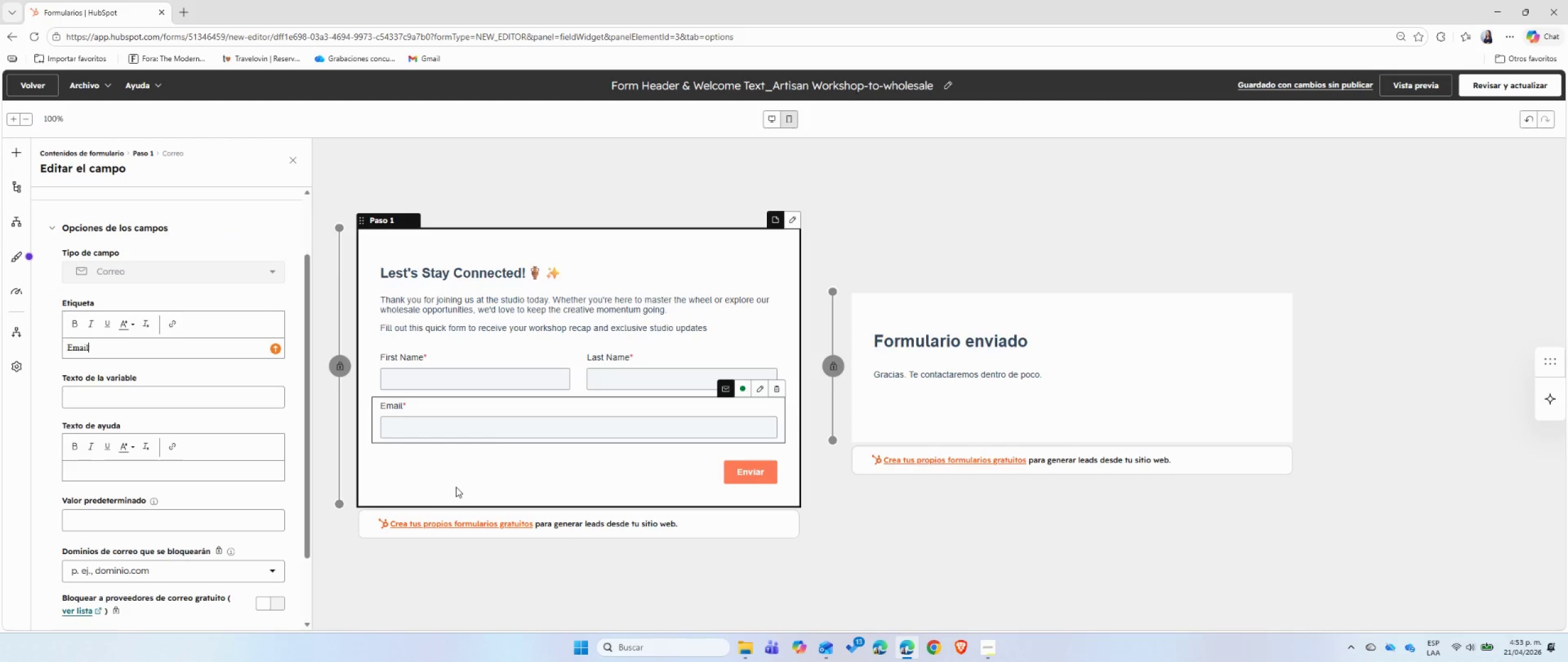 
left_click([504, 465])
 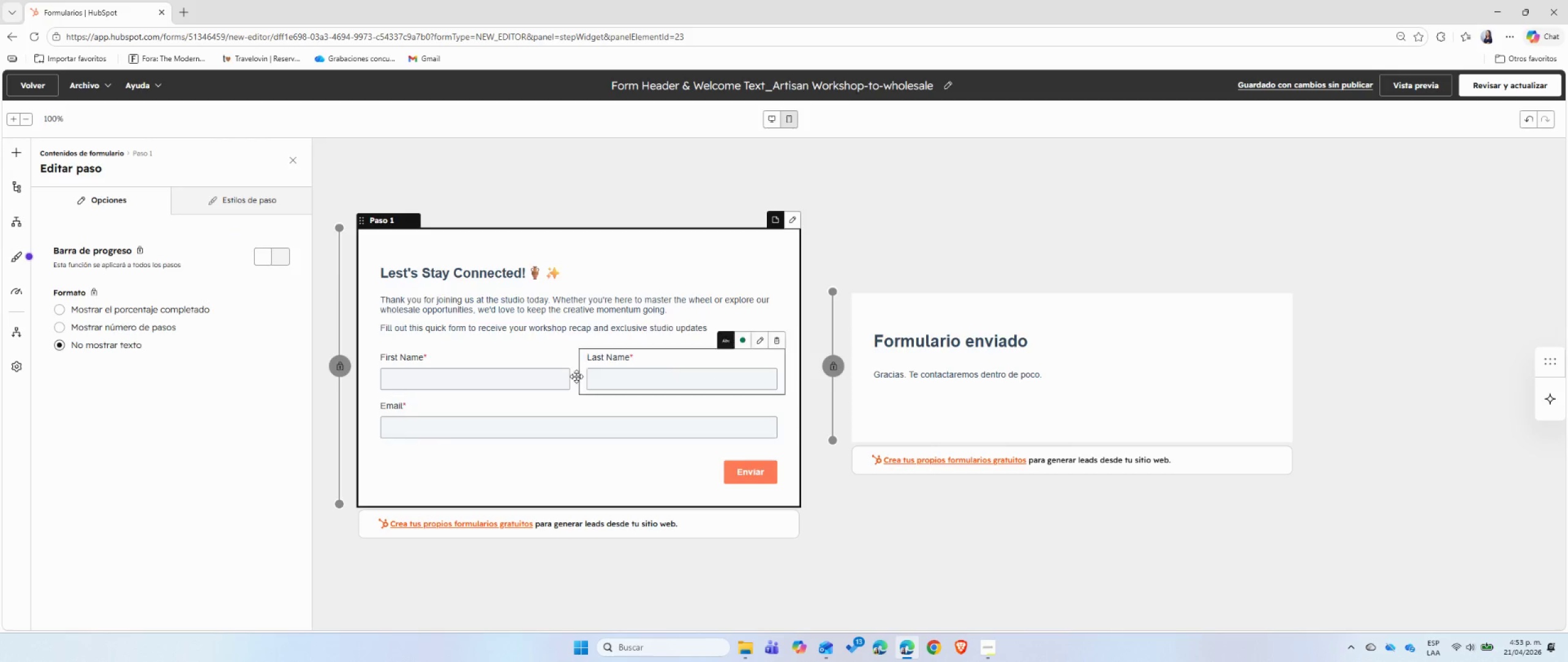 
left_click([14, 158])
 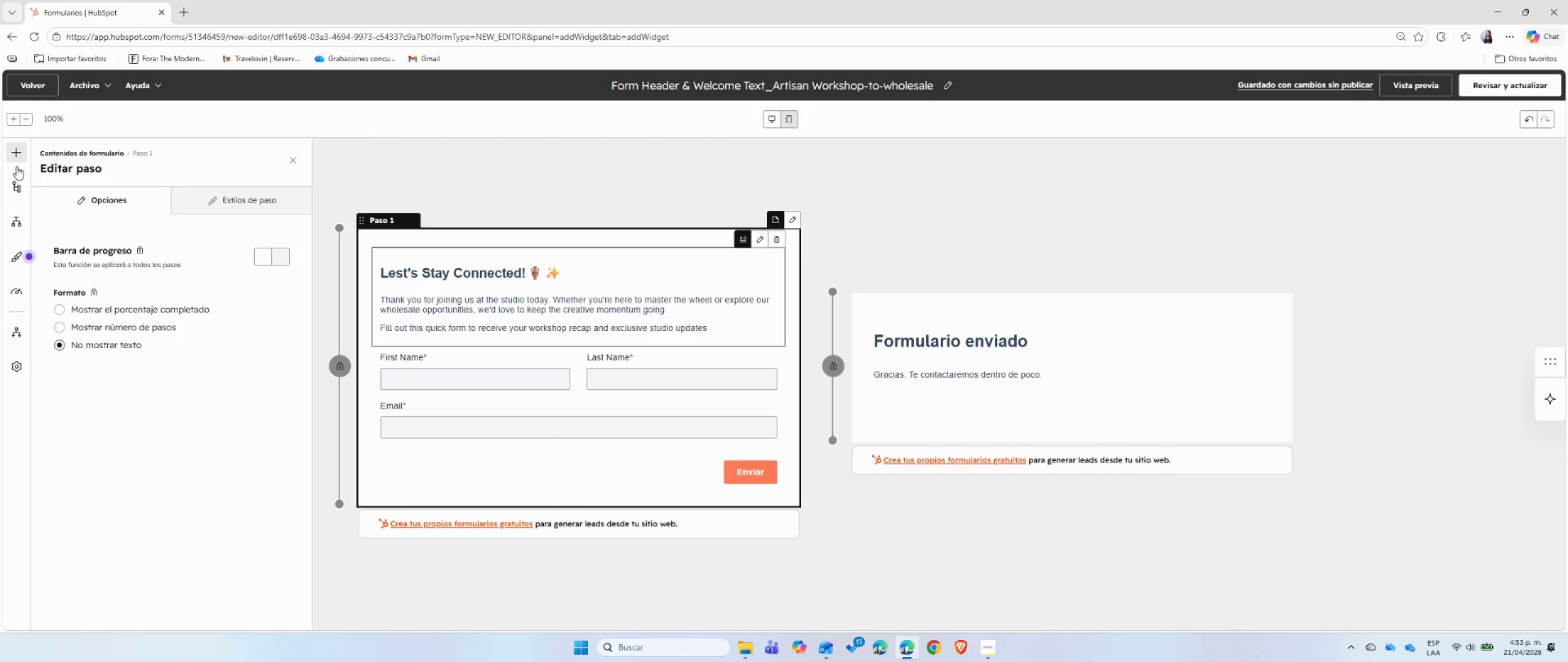 
mouse_move([107, 262])
 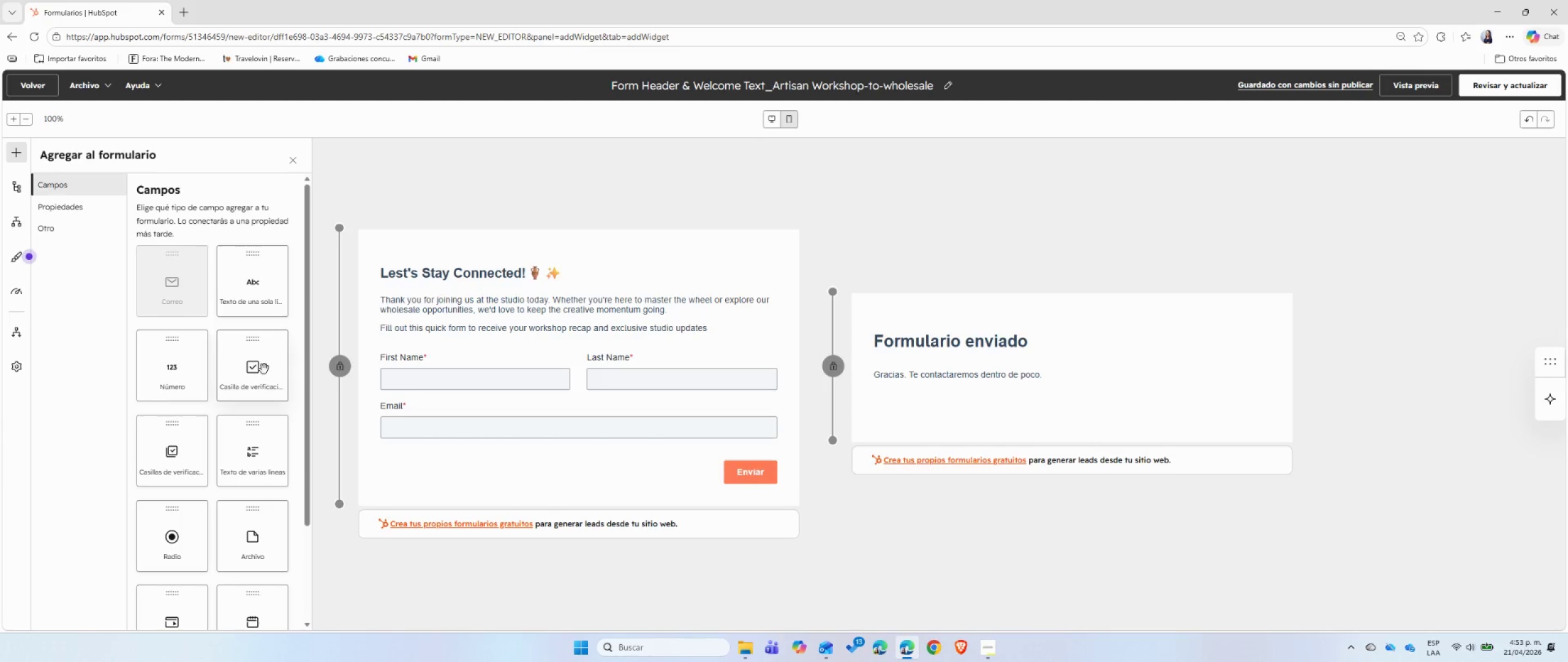 
left_click([77, 206])
 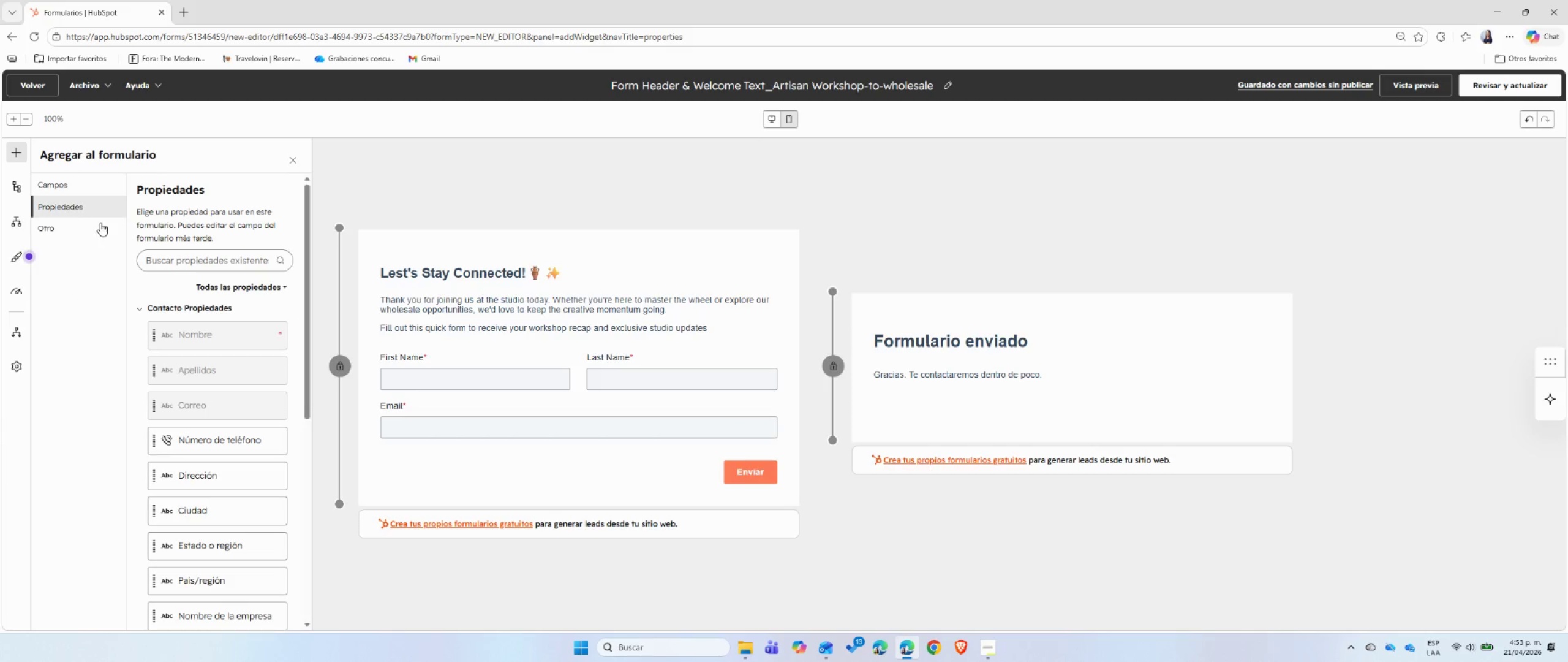 
left_click([170, 261])
 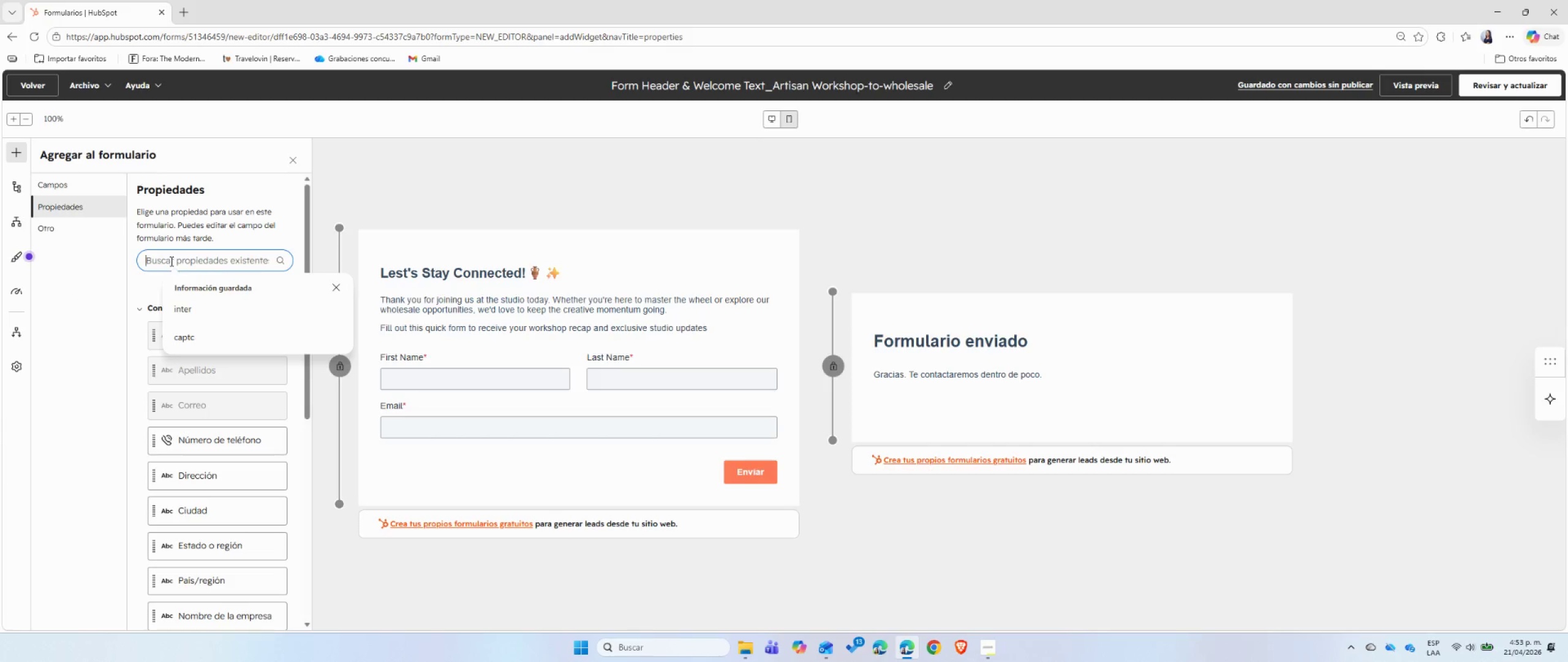 
type(Inte)
 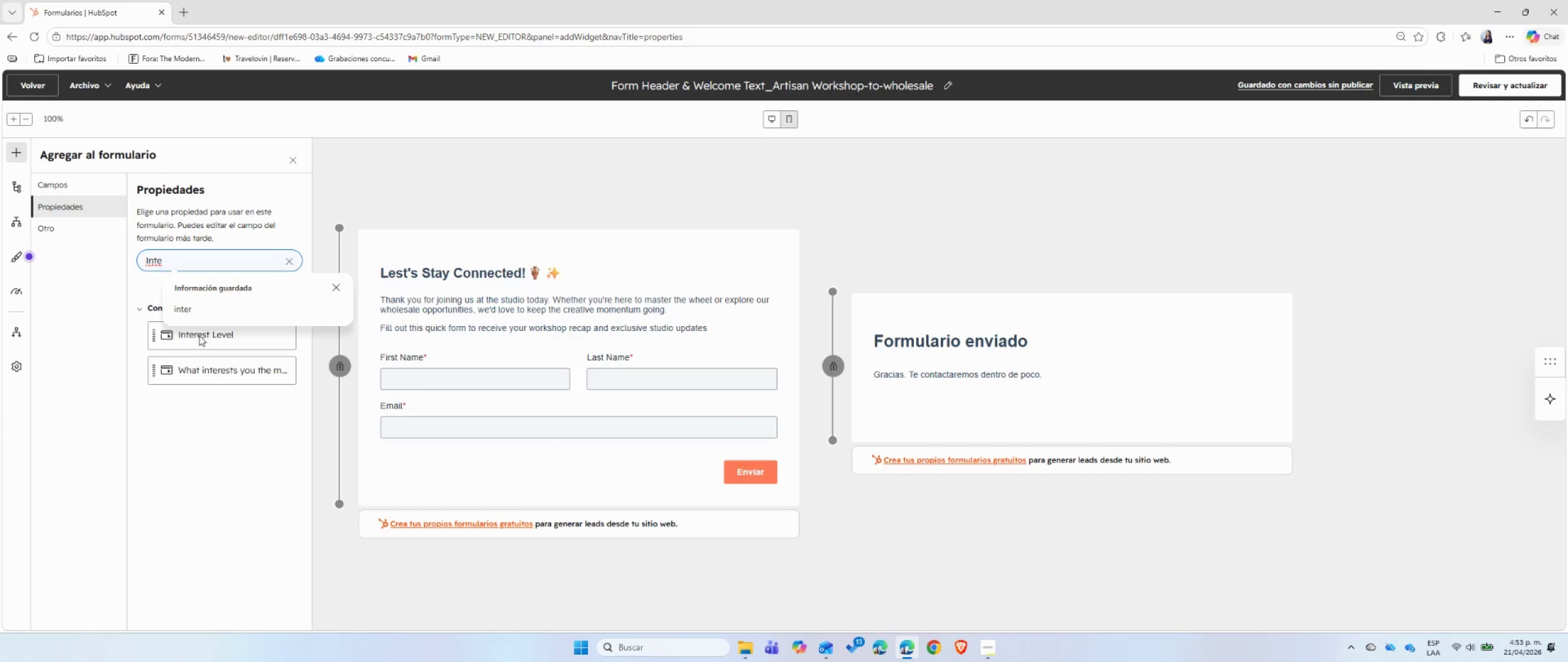 
left_click_drag(start_coordinate=[187, 338], to_coordinate=[258, 345])
 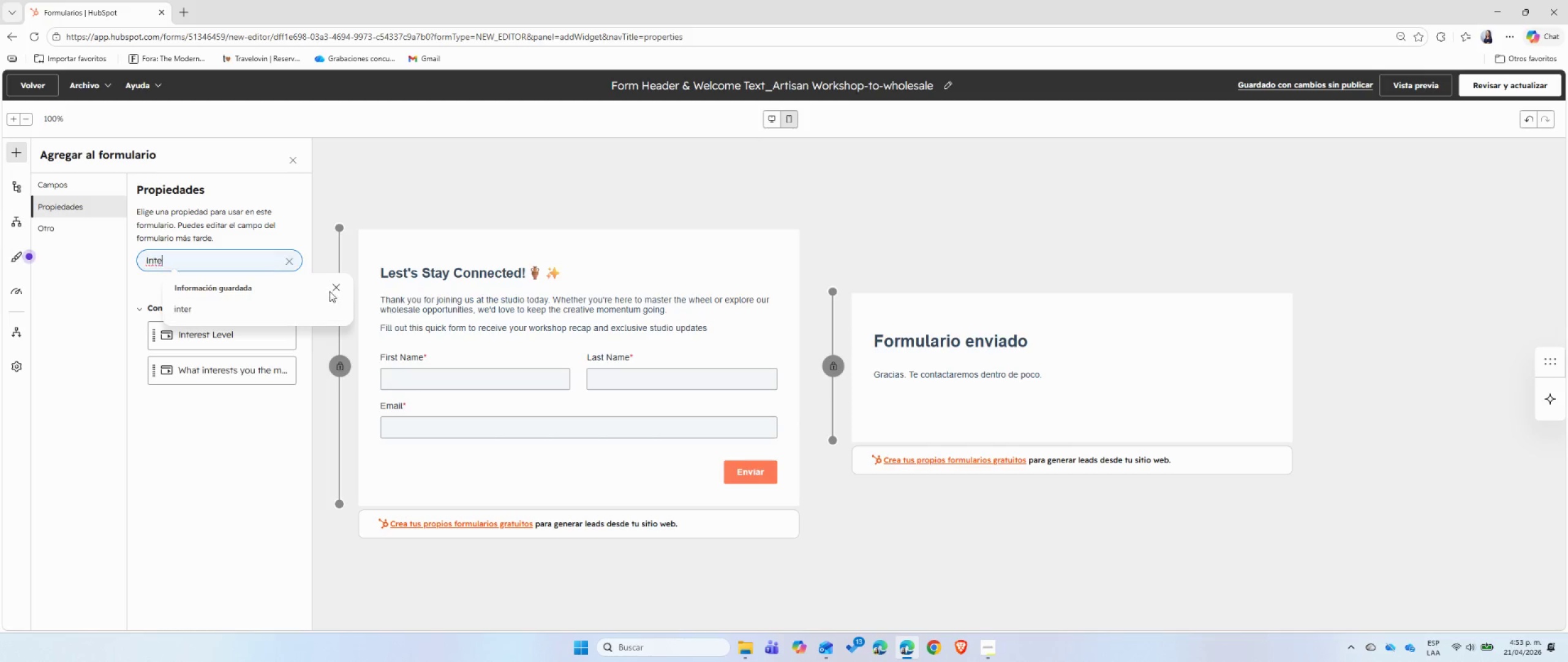 
left_click([333, 286])
 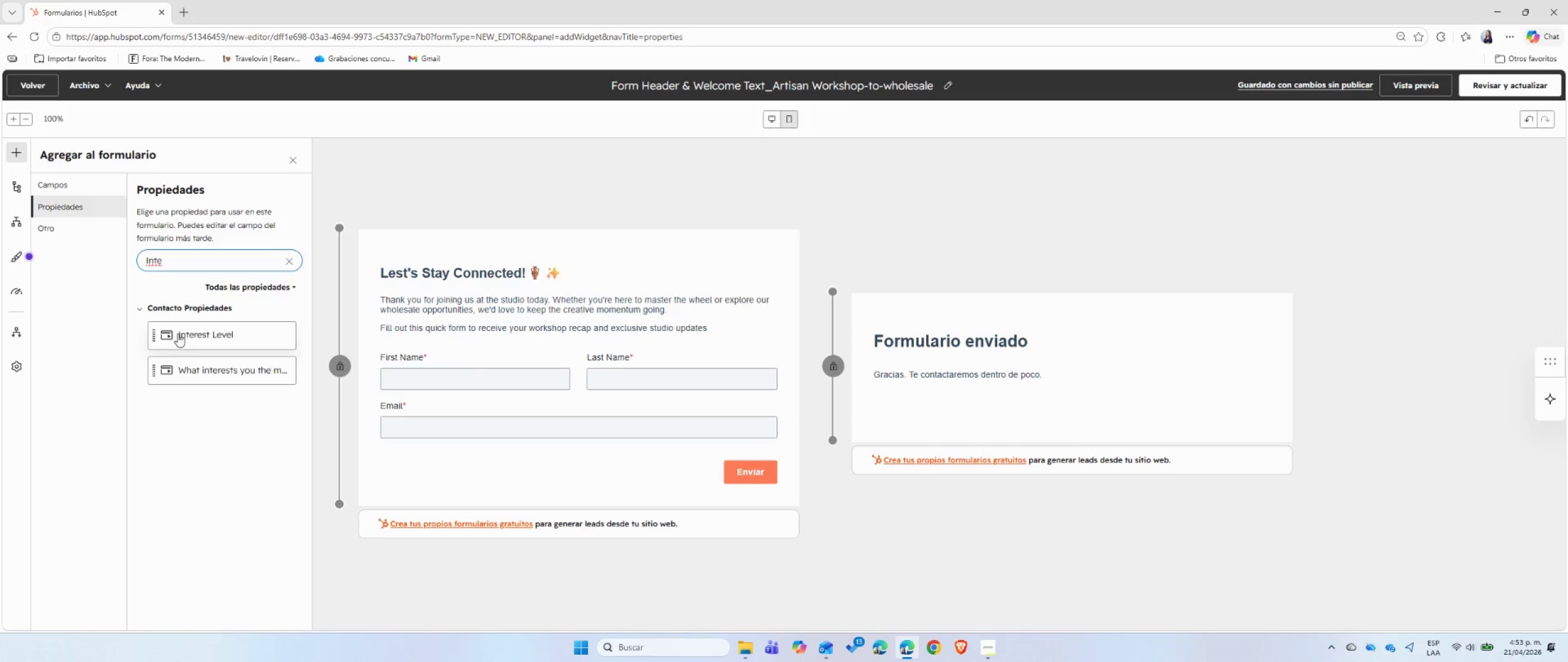 
left_click_drag(start_coordinate=[178, 333], to_coordinate=[733, 430])
 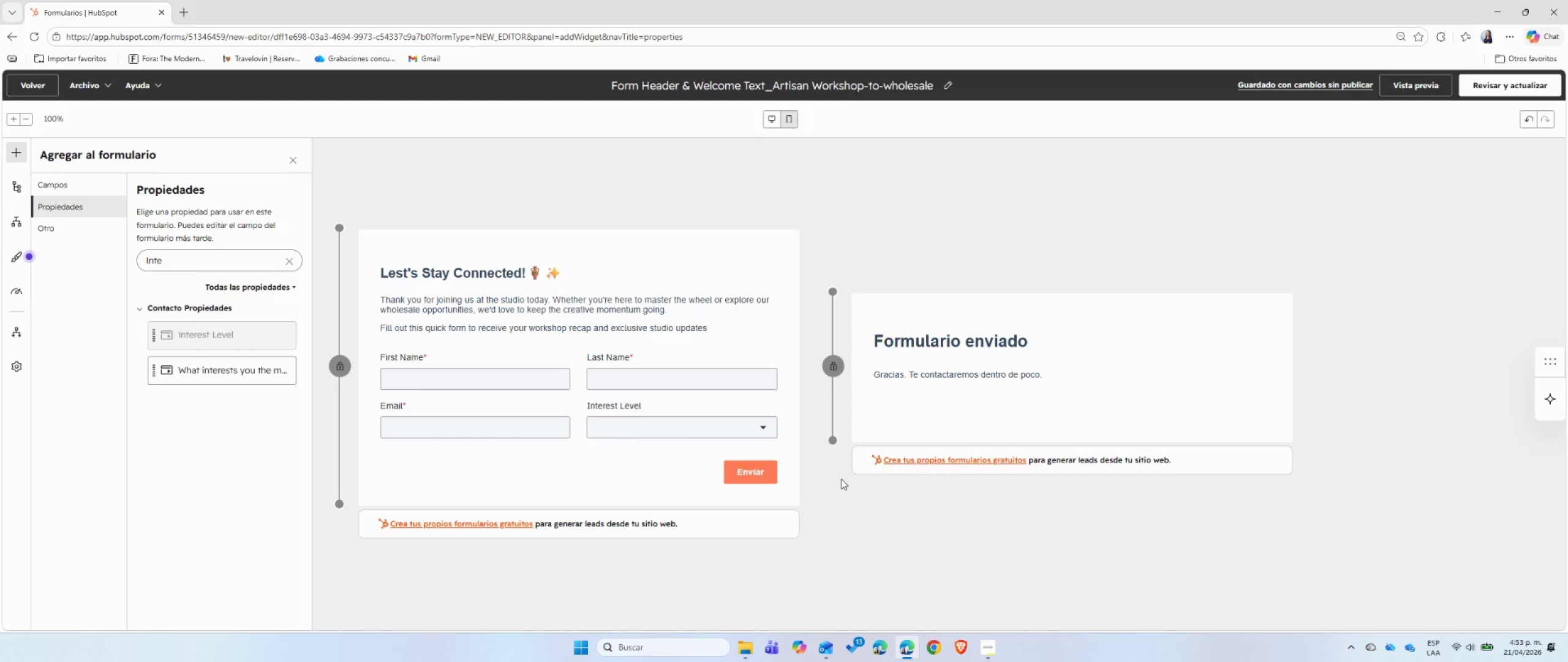 
wait(6.72)
 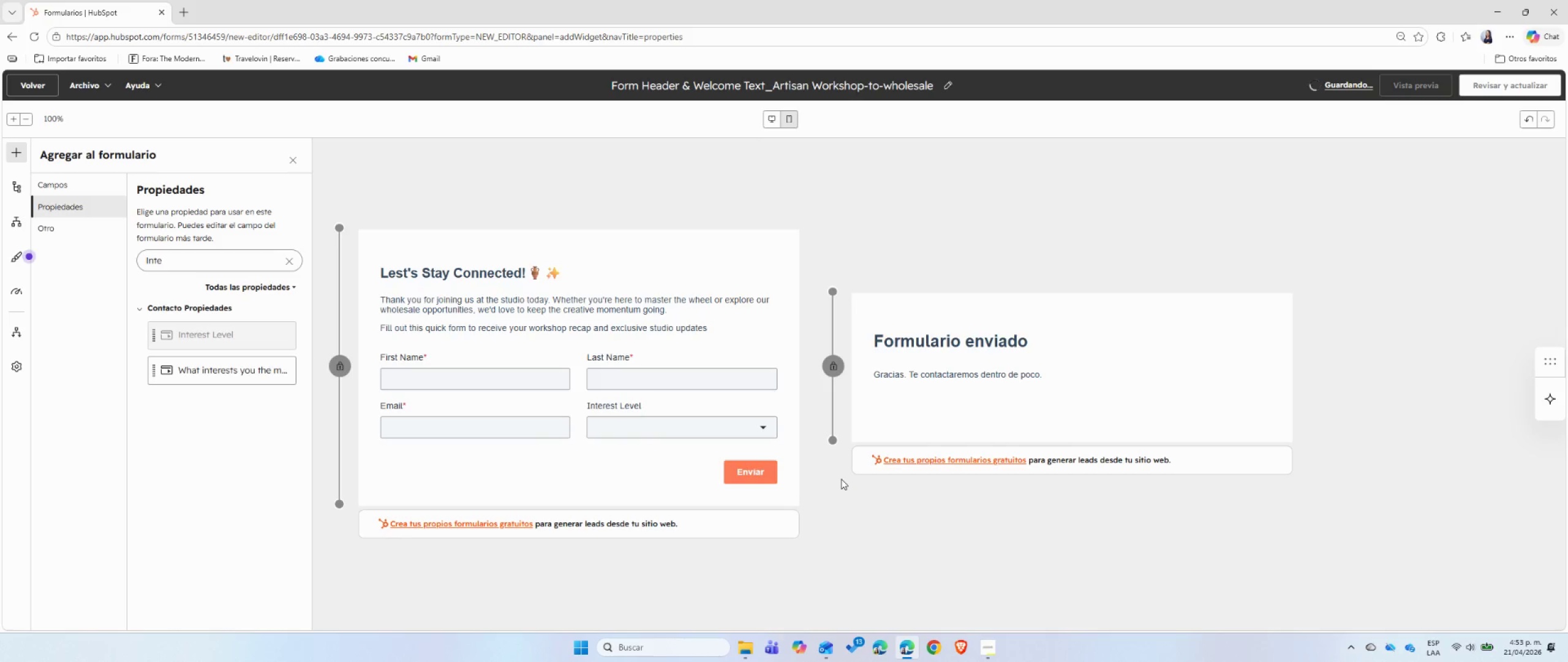 
left_click([674, 410])
 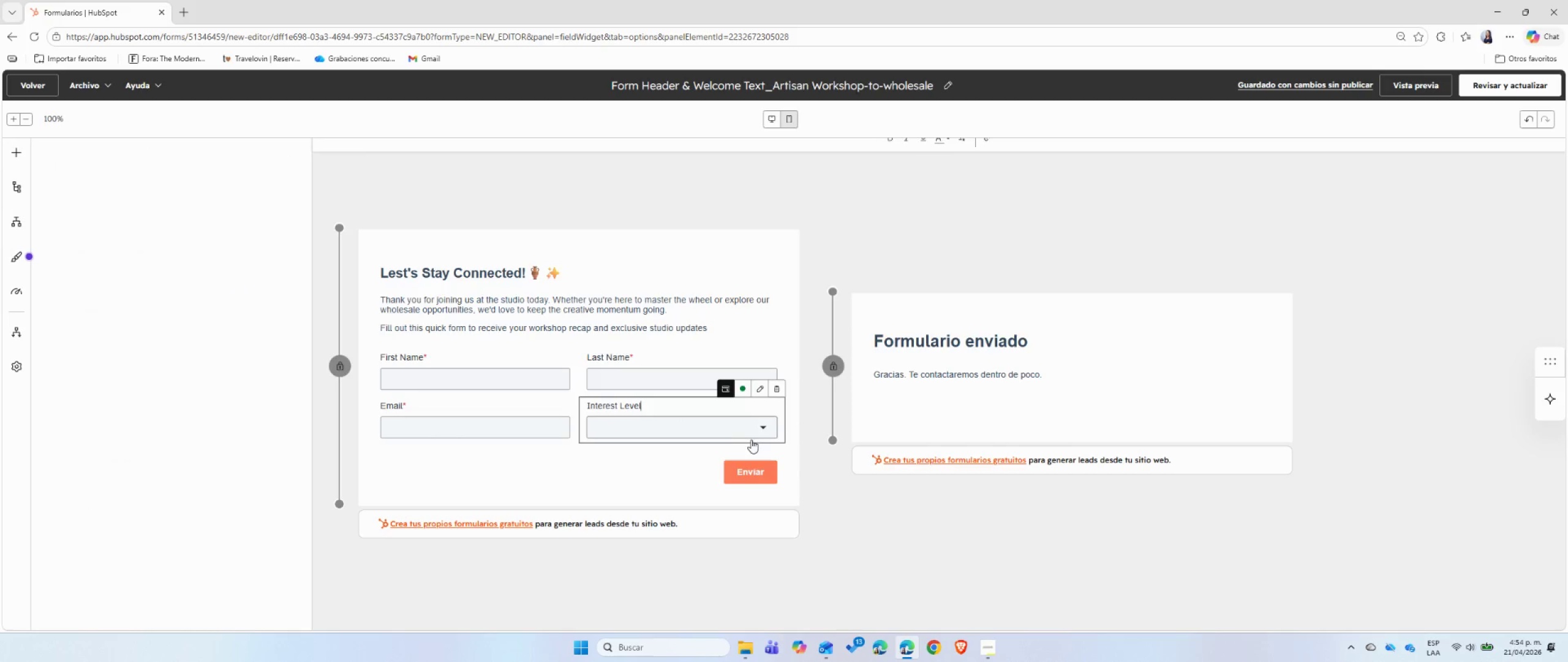 
left_click([768, 428])
 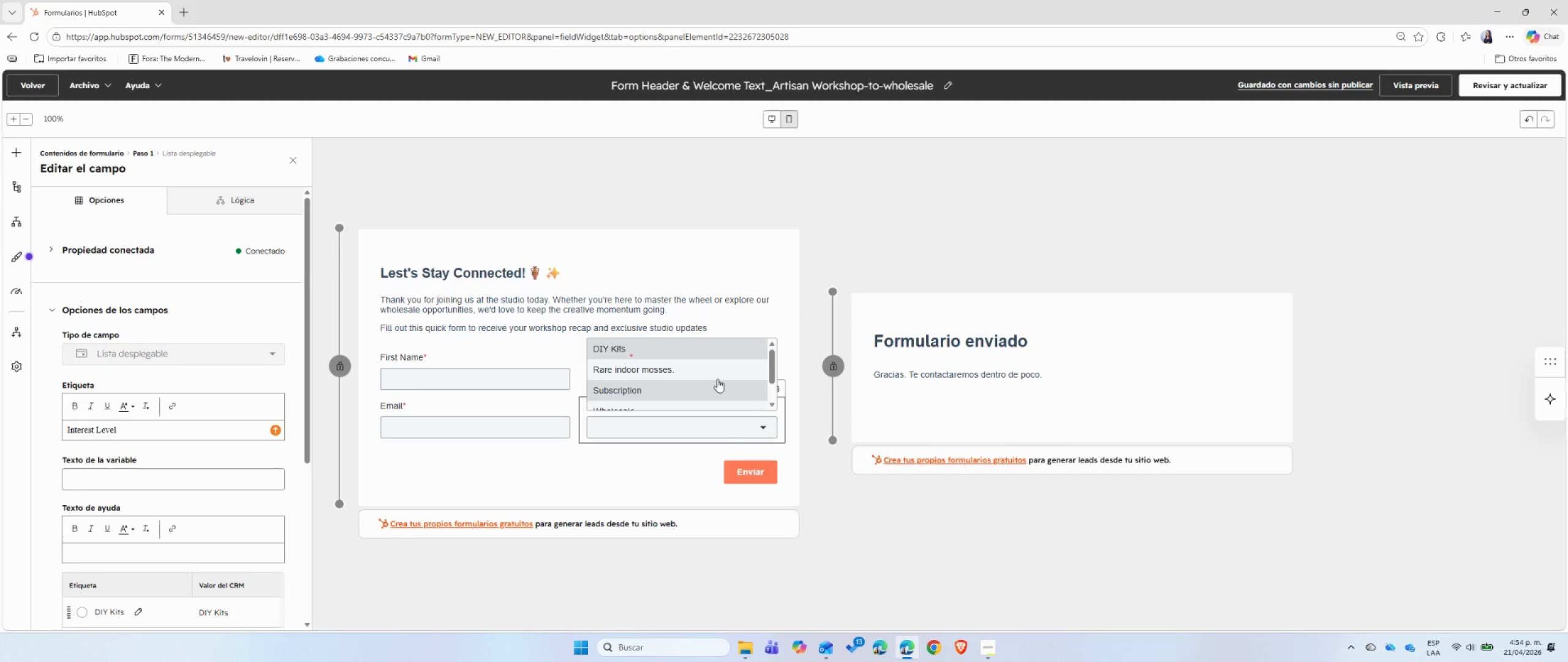 
scroll: coordinate [716, 376], scroll_direction: down, amount: 4.0
 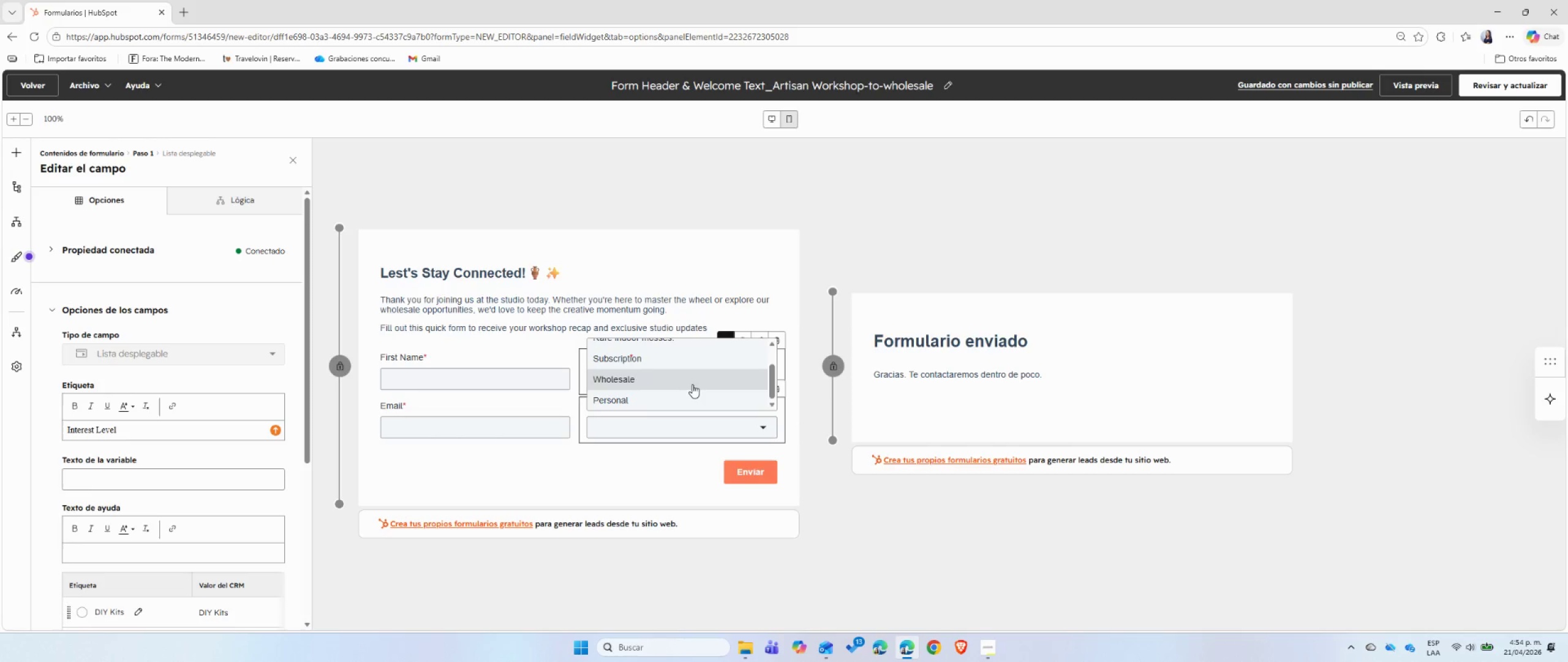 
wait(19.26)
 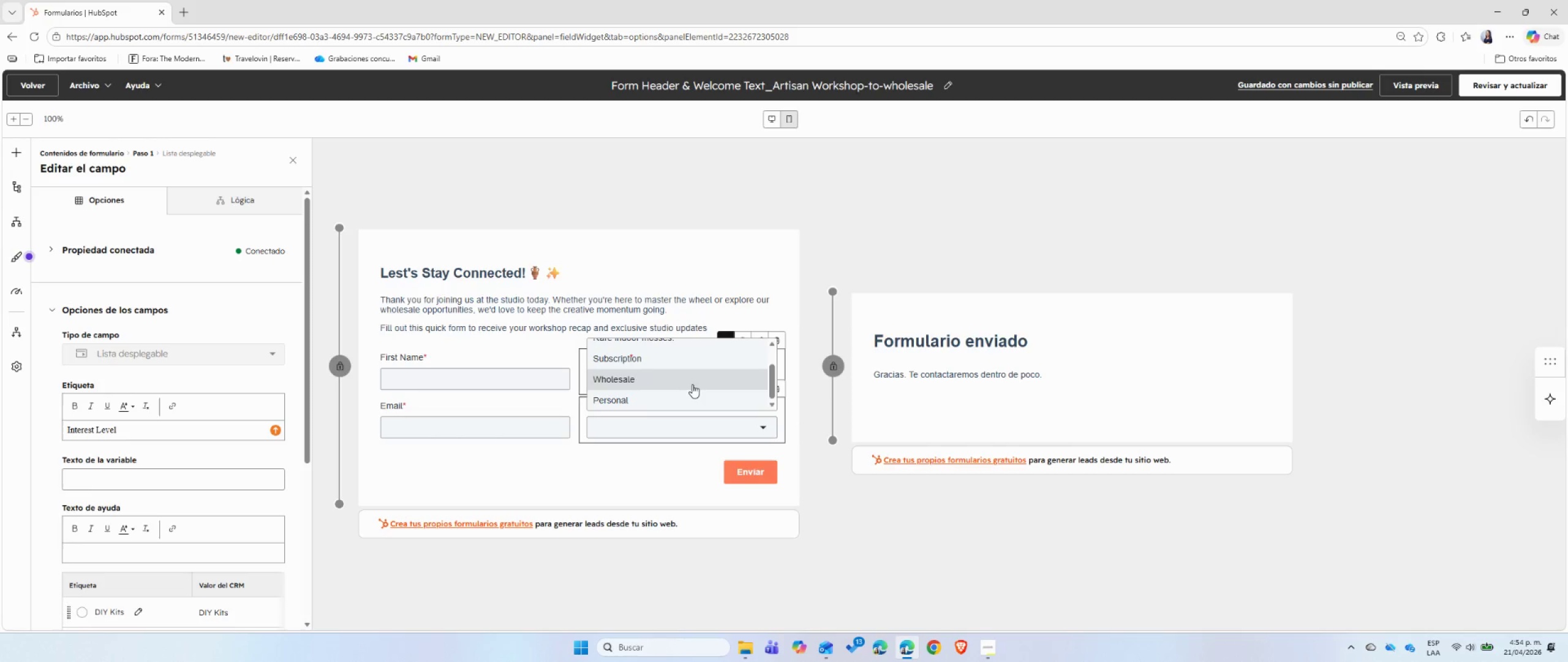 
left_click([820, 470])
 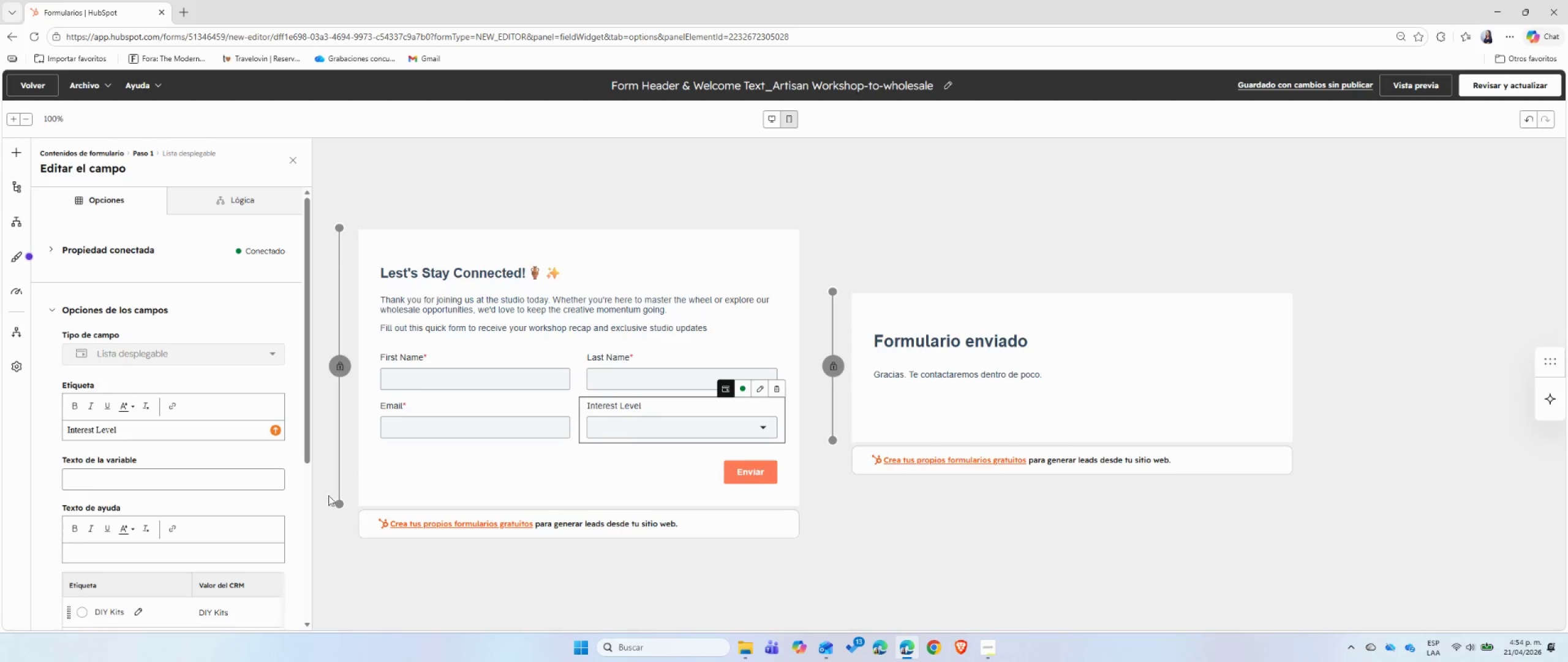 
scroll: coordinate [224, 487], scroll_direction: down, amount: 4.0
 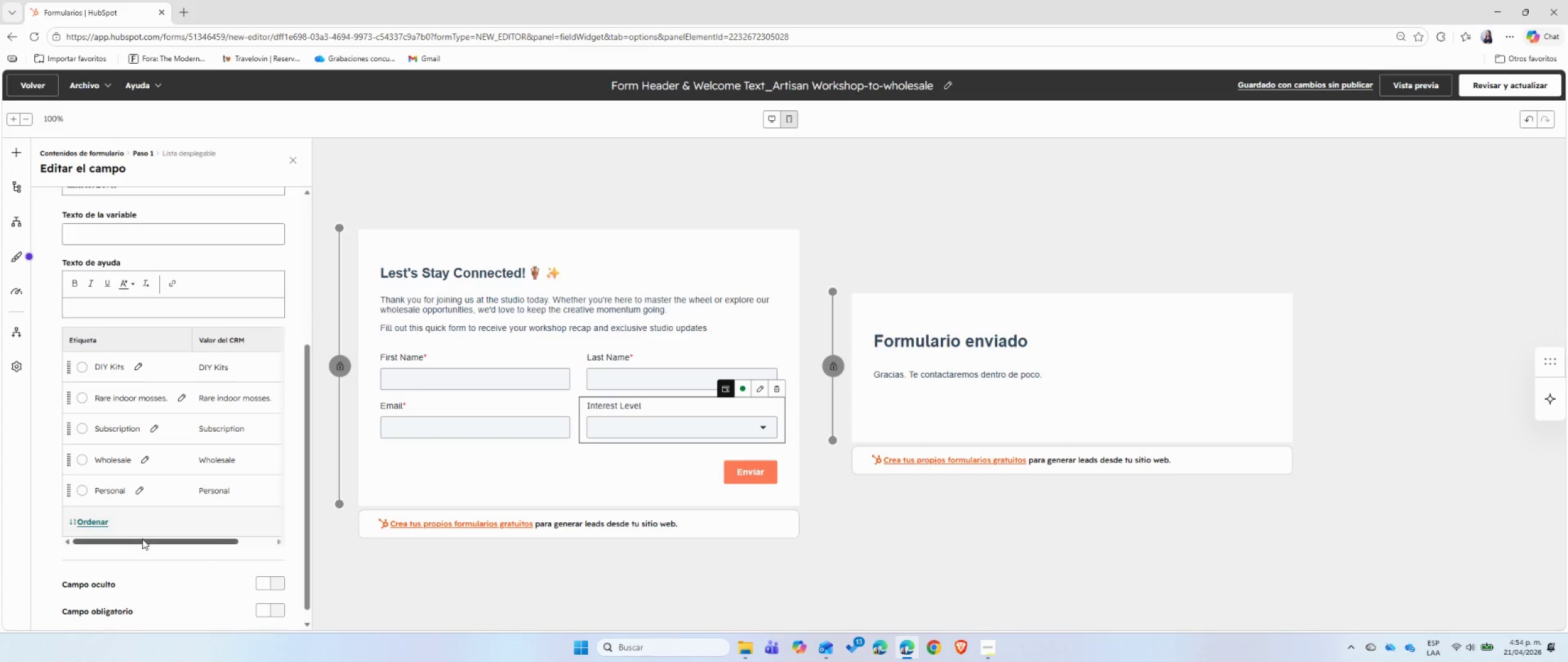 
left_click_drag(start_coordinate=[141, 541], to_coordinate=[110, 533])
 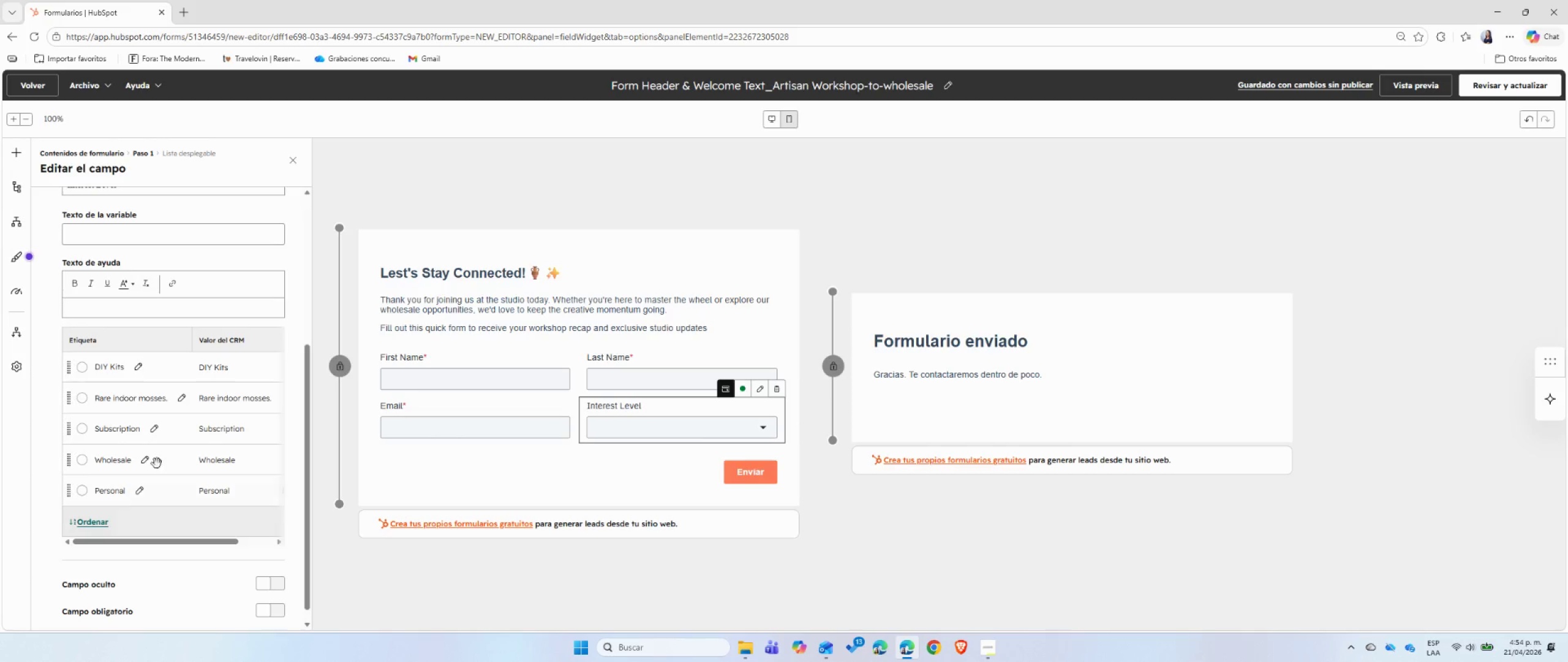 
left_click([138, 370])
 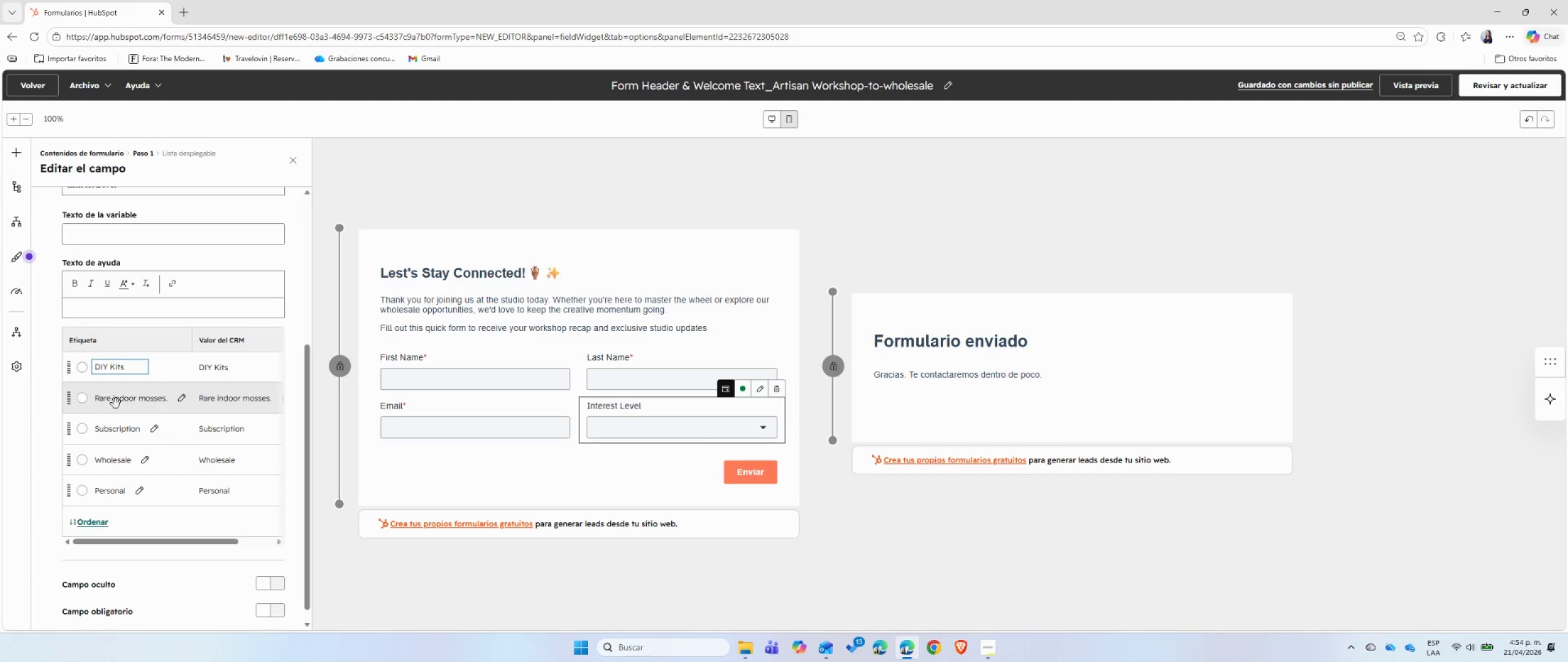 
left_click([52, 394])
 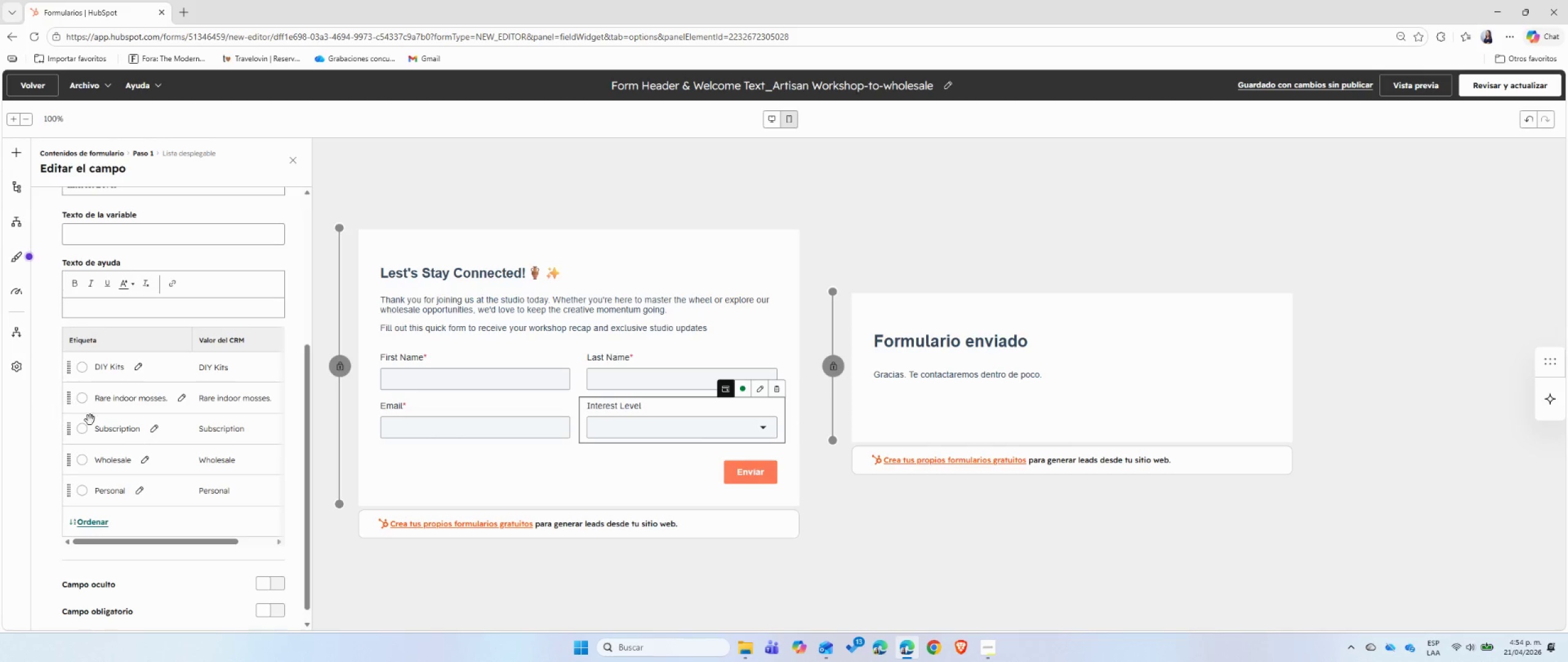 
scroll: coordinate [121, 443], scroll_direction: down, amount: 2.0
 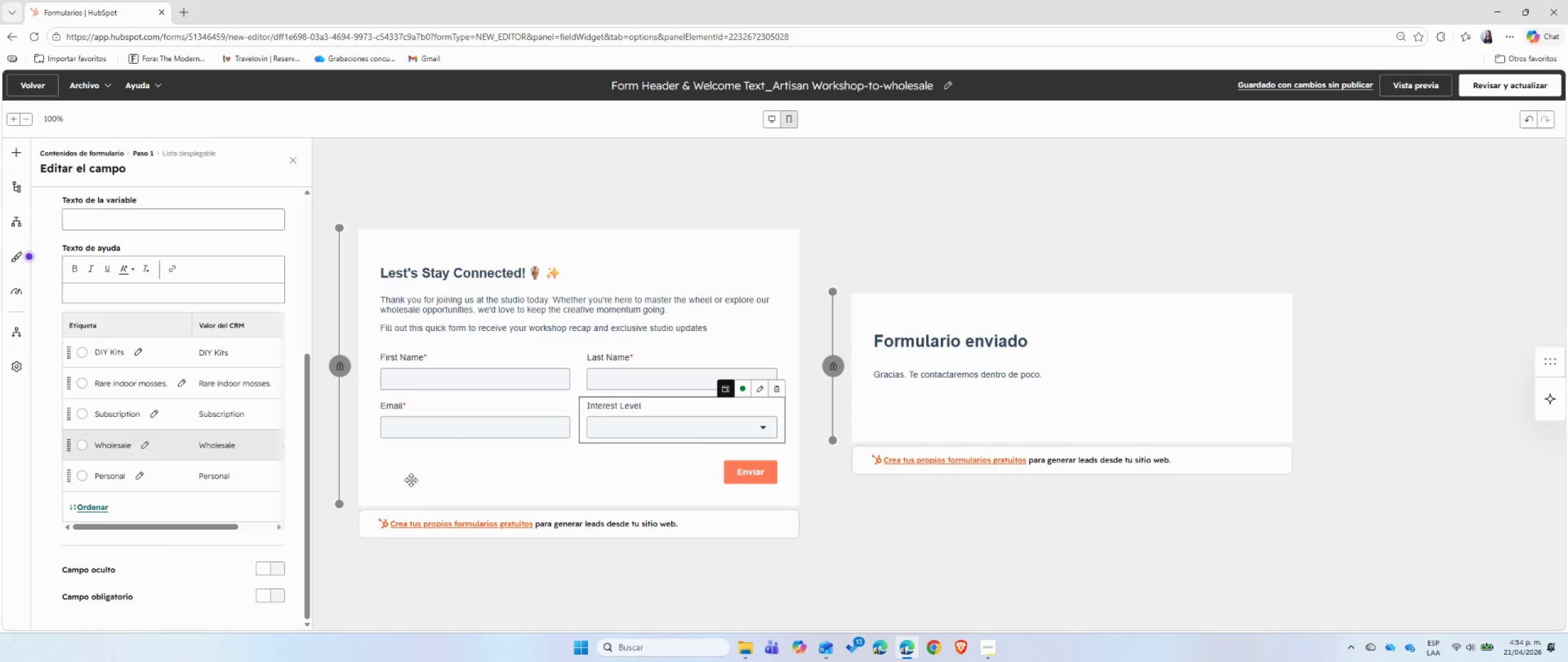 
left_click([499, 465])
 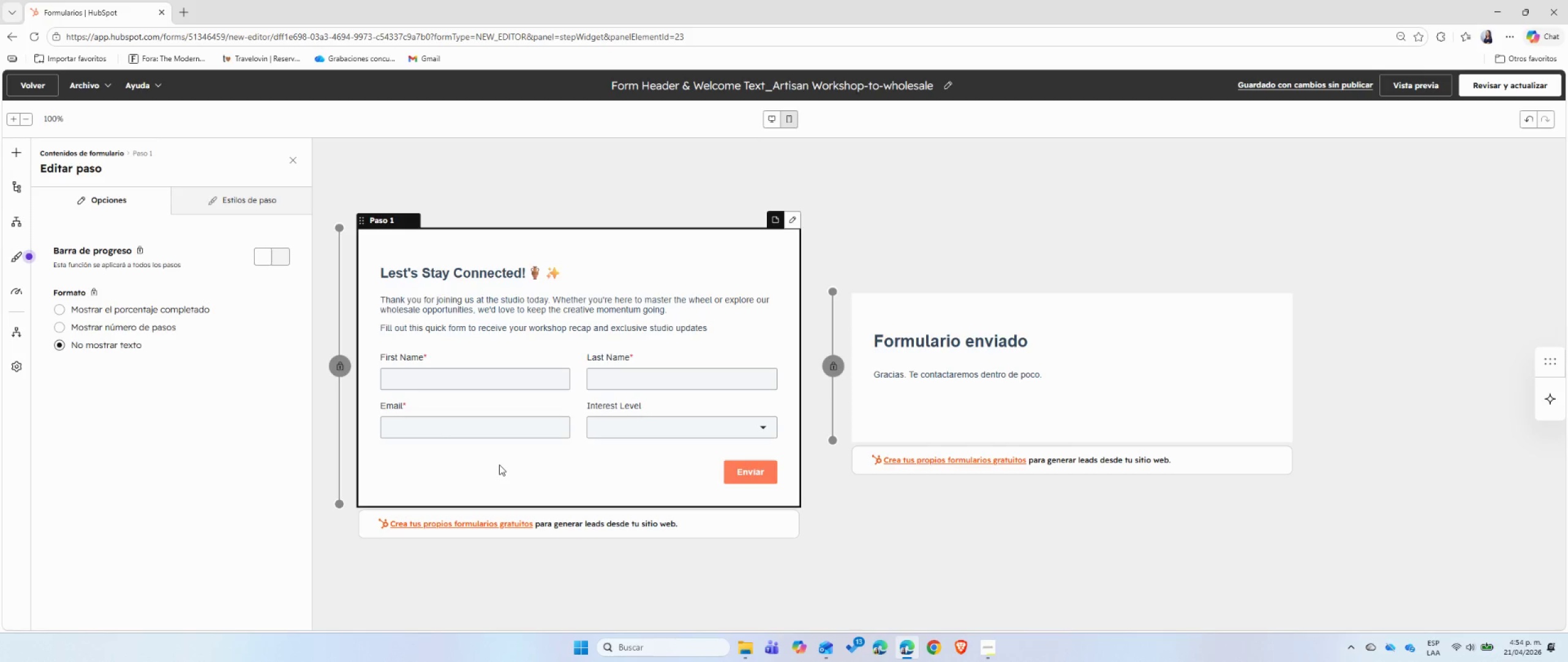 
wait(9.75)
 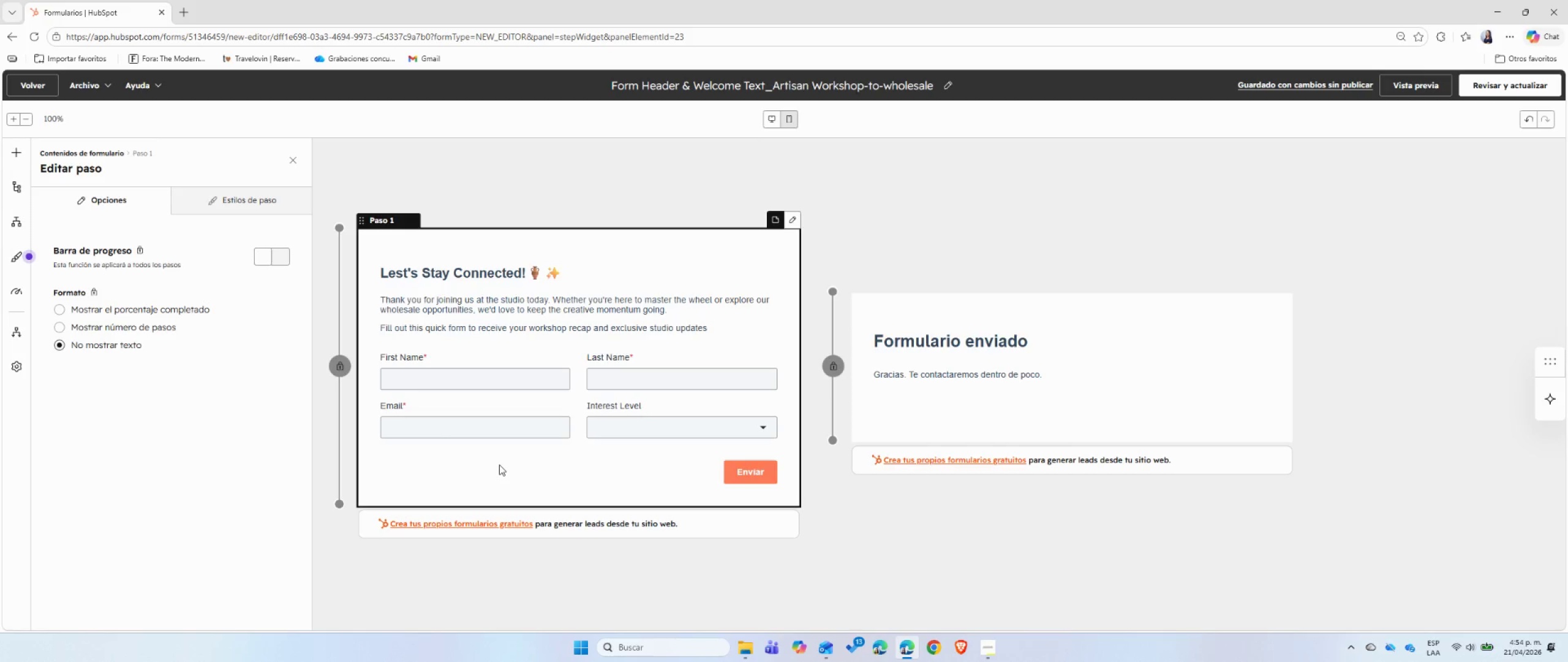 
left_click([789, 120])
 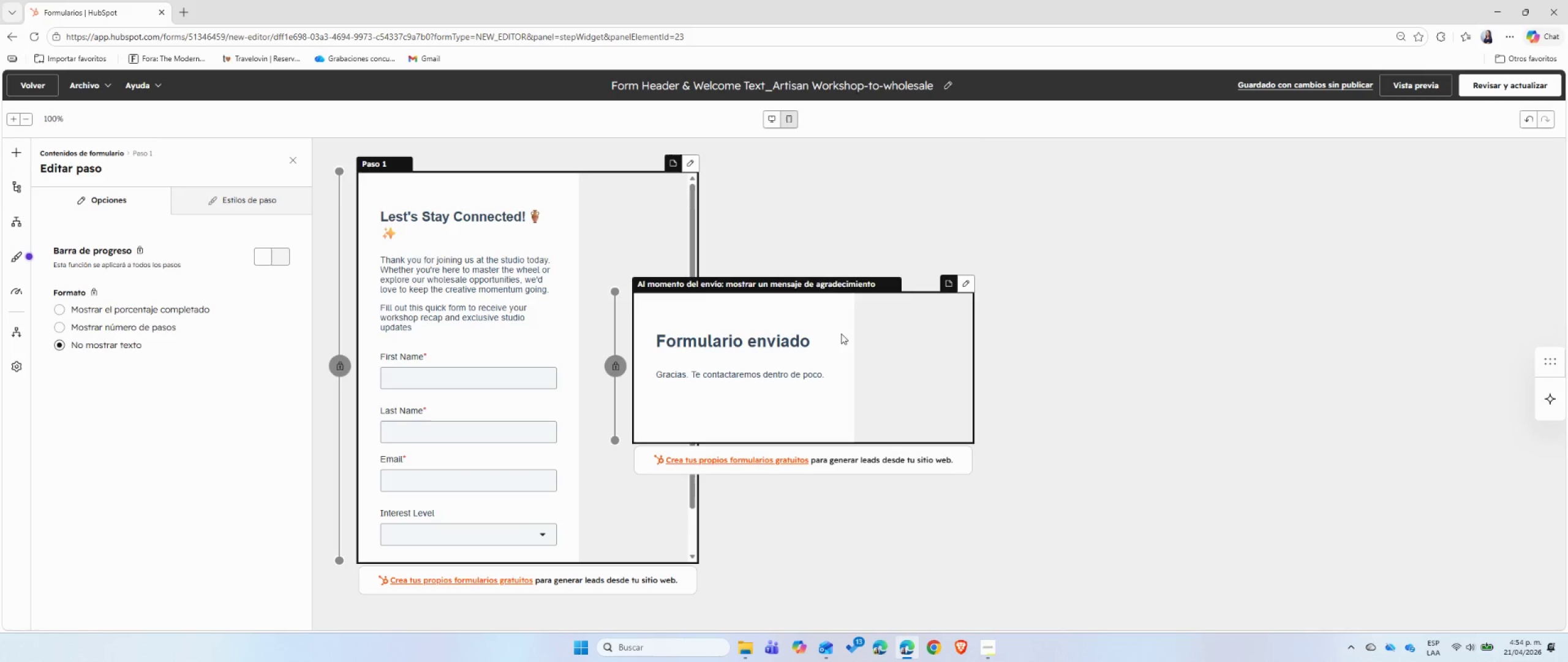 
scroll: coordinate [578, 308], scroll_direction: down, amount: 5.0
 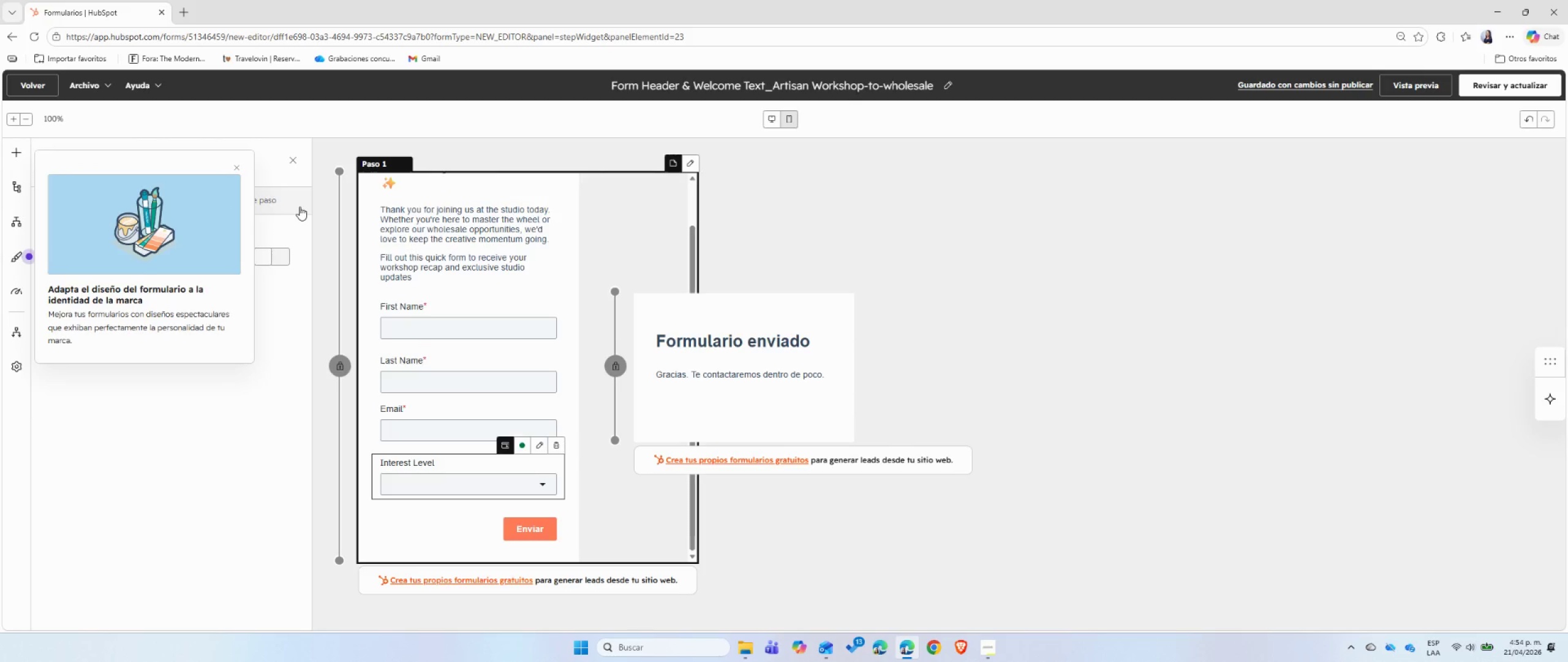 
left_click([240, 171])
 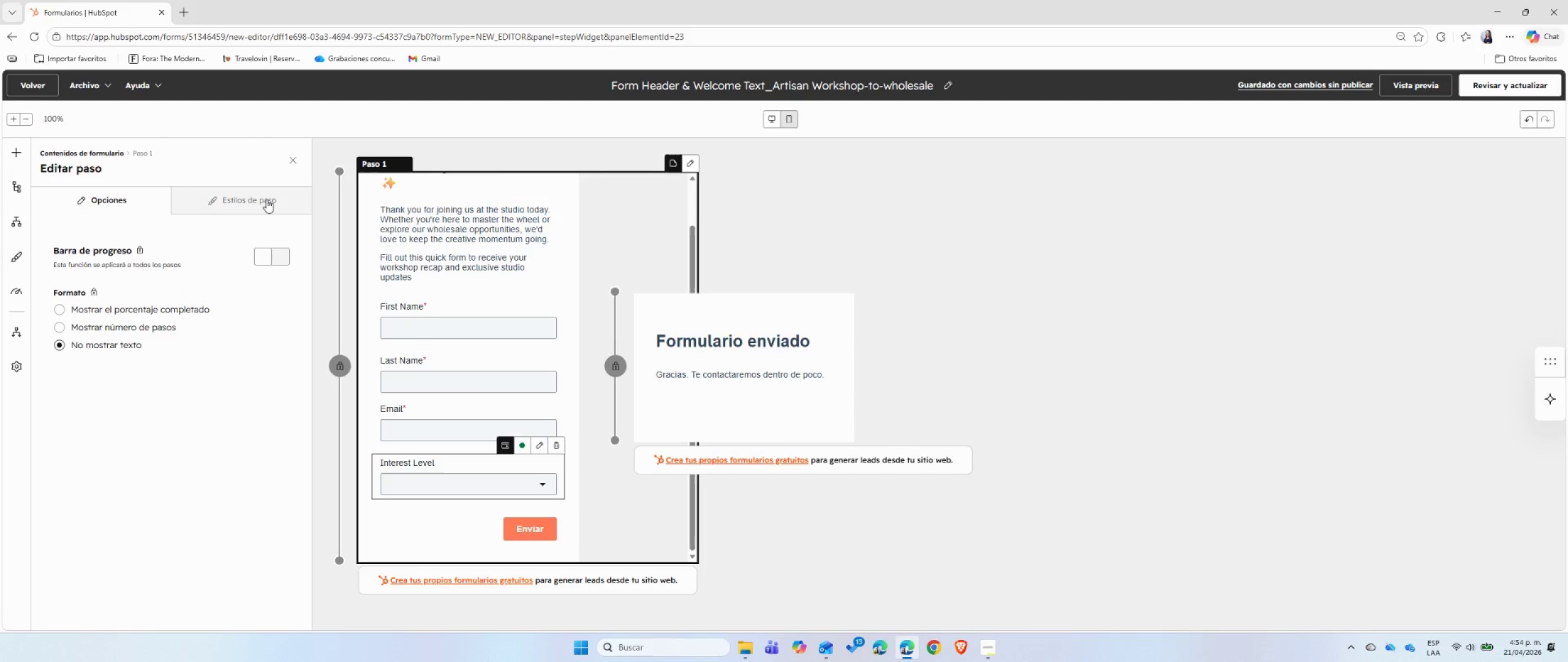 
left_click([266, 197])
 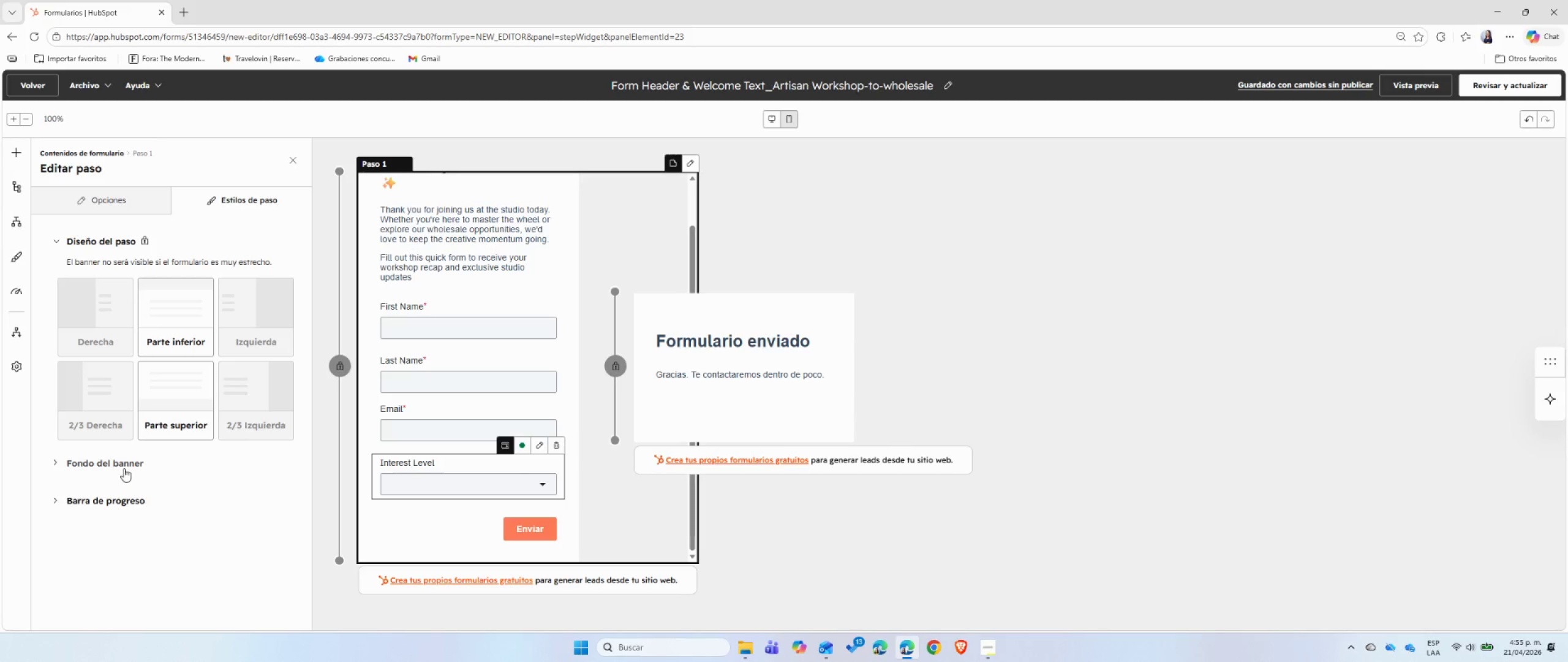 
left_click([124, 468])
 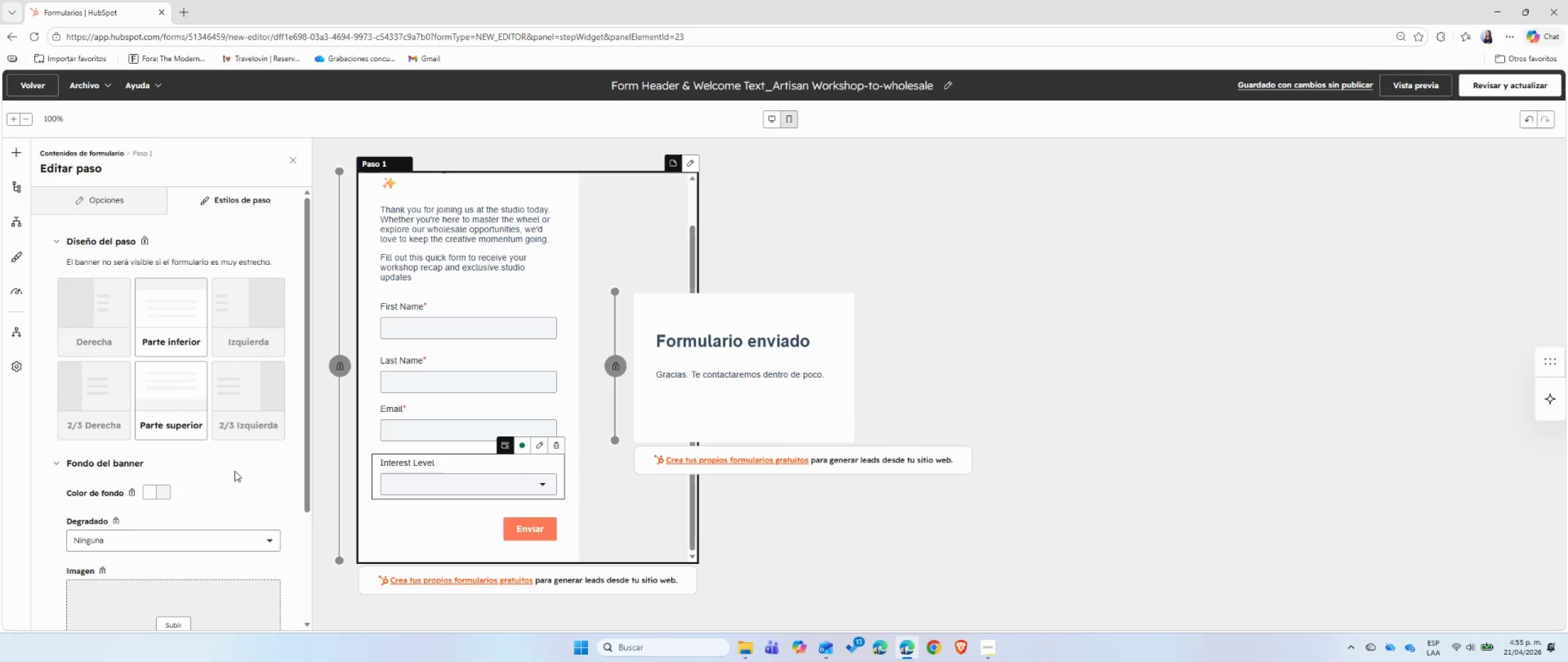 
scroll: coordinate [235, 471], scroll_direction: down, amount: 3.0
 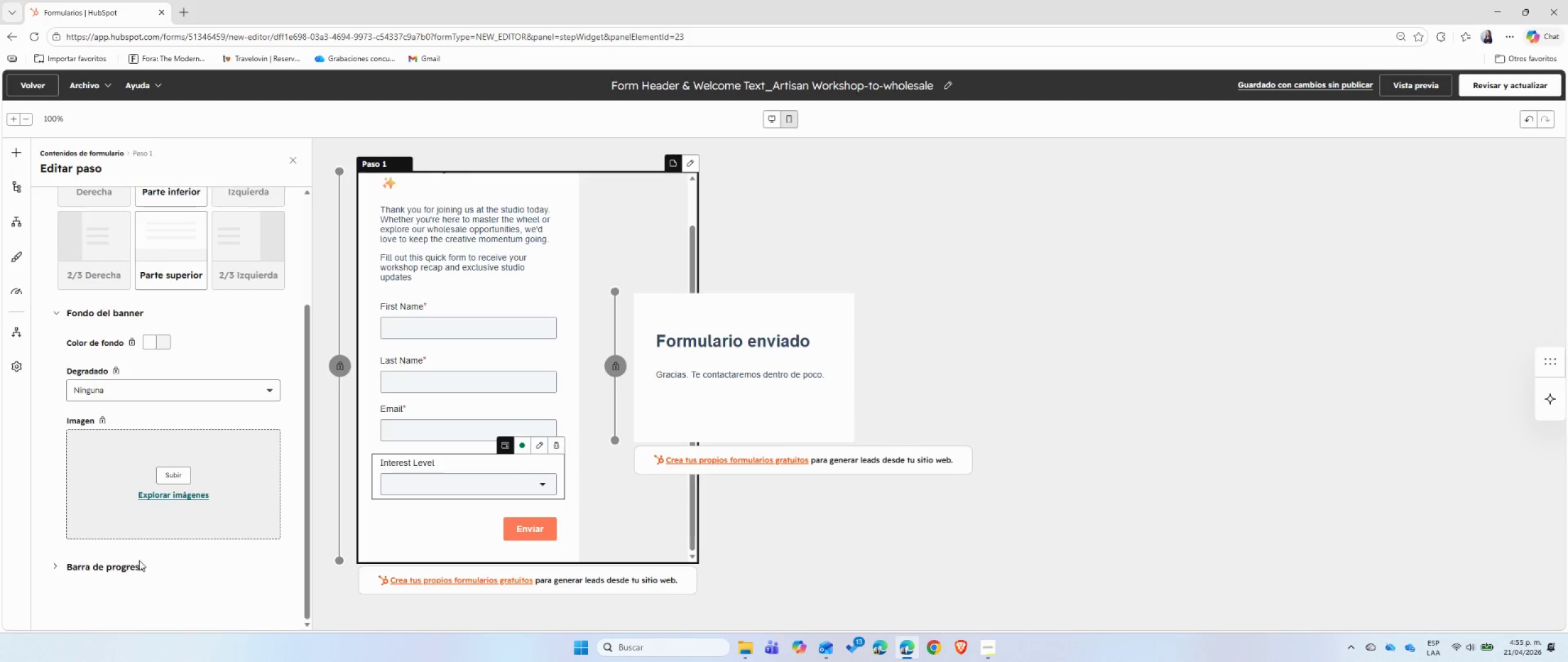 
left_click([137, 566])
 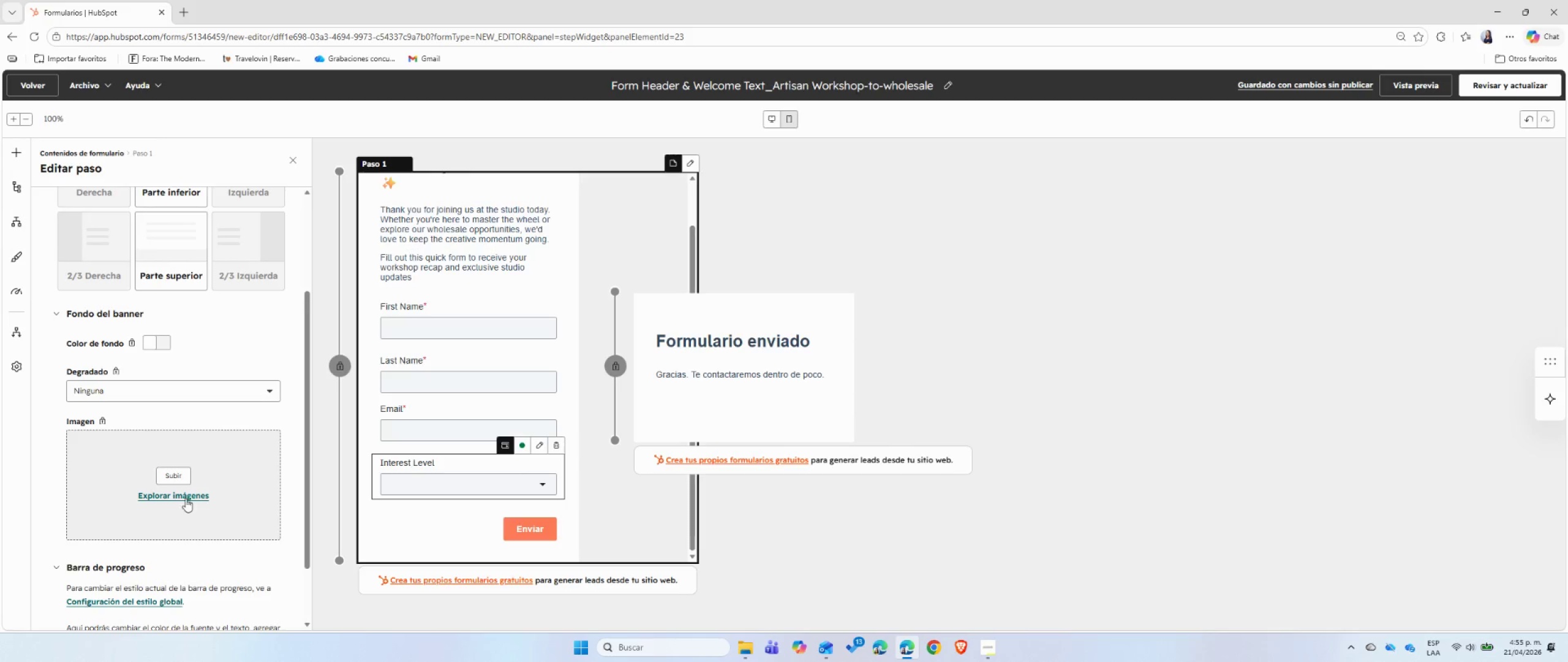 
scroll: coordinate [186, 498], scroll_direction: down, amount: 3.0
 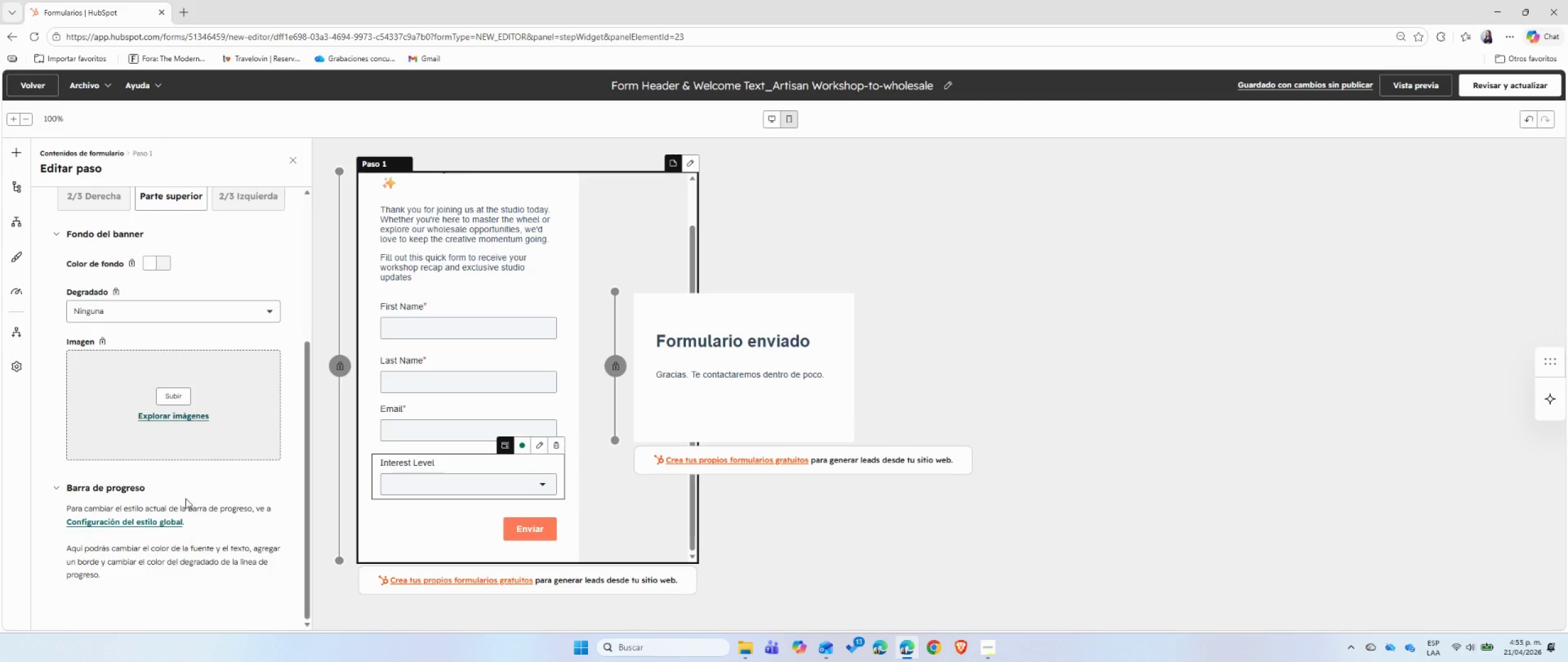 
scroll: coordinate [186, 498], scroll_direction: up, amount: 12.0
 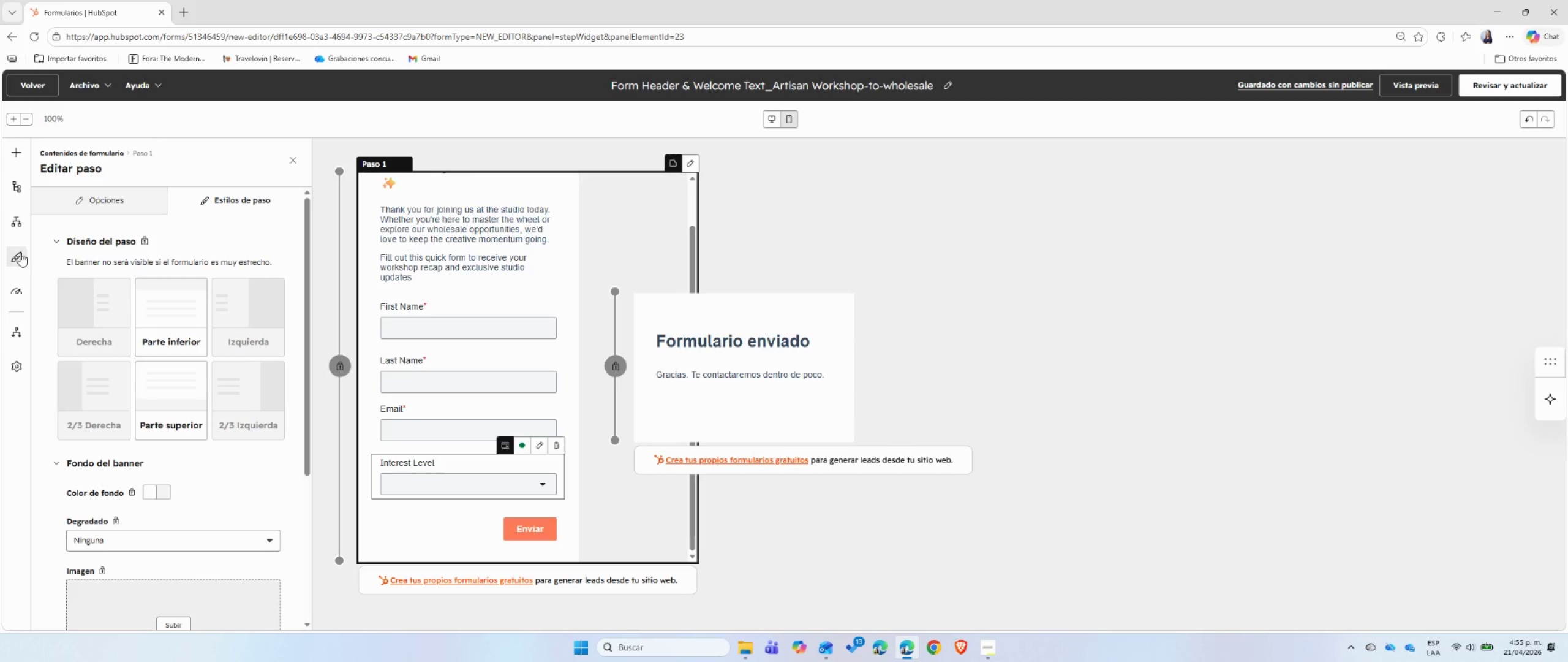 
left_click([20, 253])
 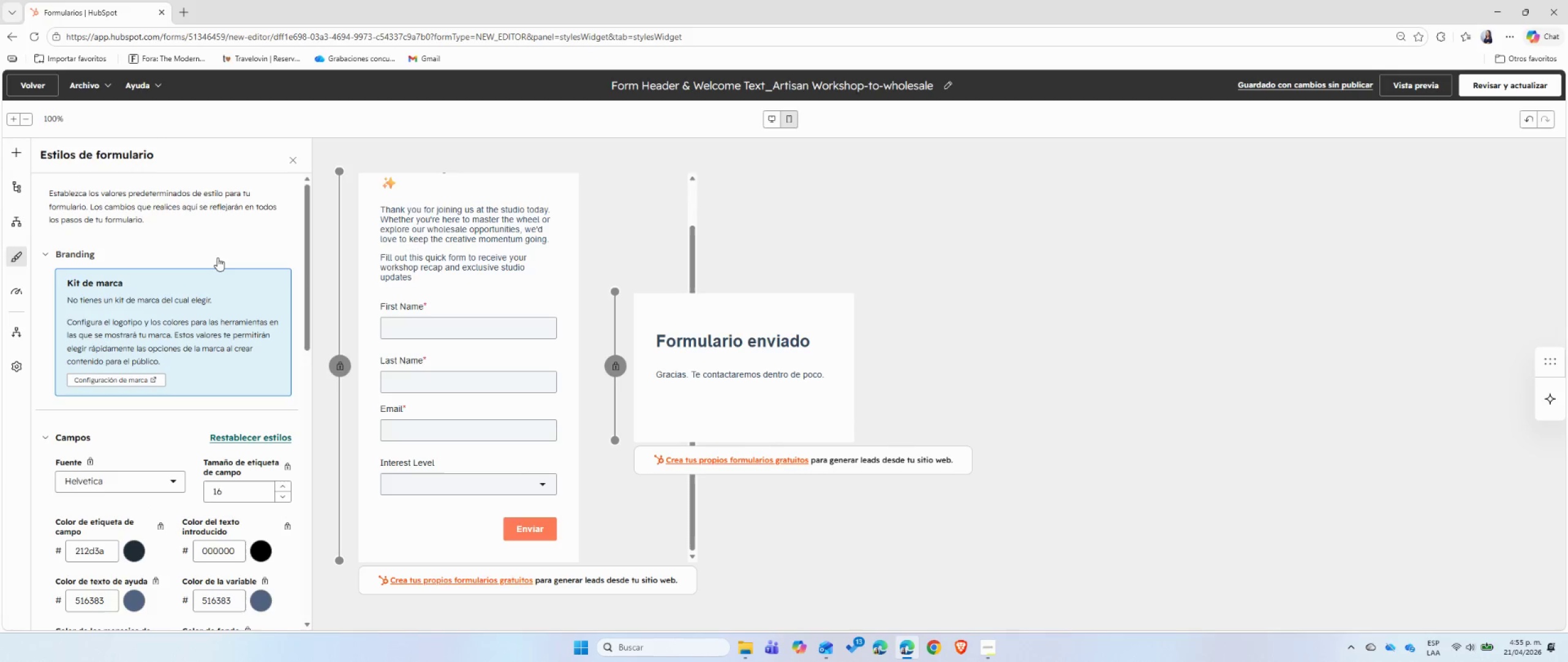 
scroll: coordinate [217, 257], scroll_direction: down, amount: 4.0
 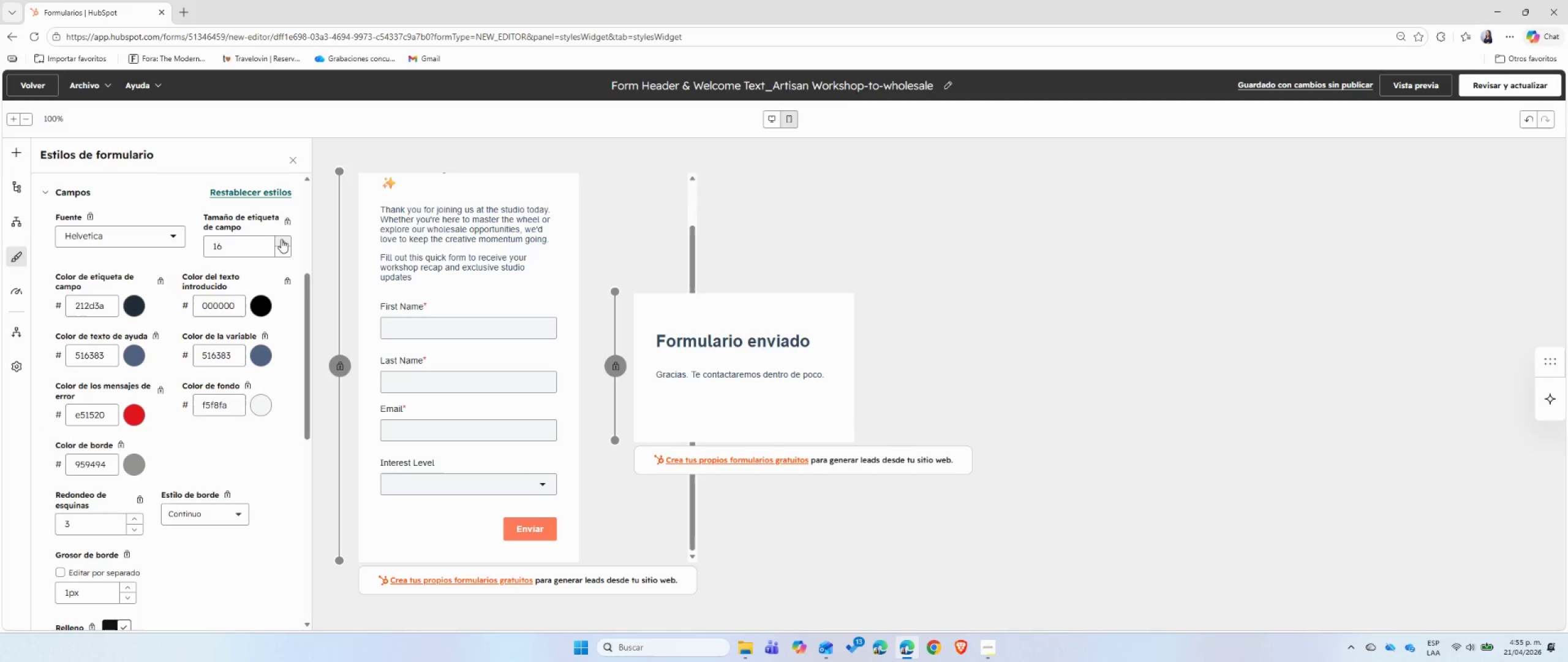 
left_click([283, 240])
 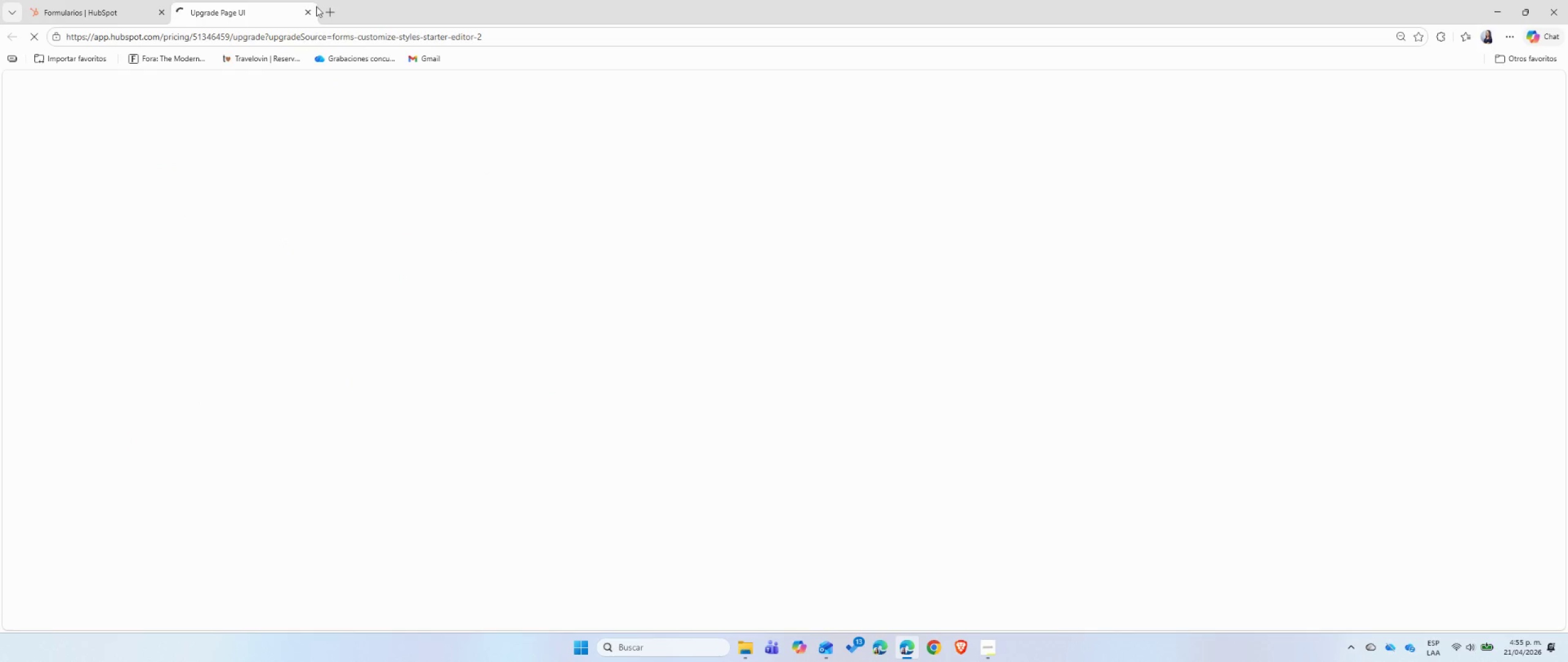 
left_click([307, 12])
 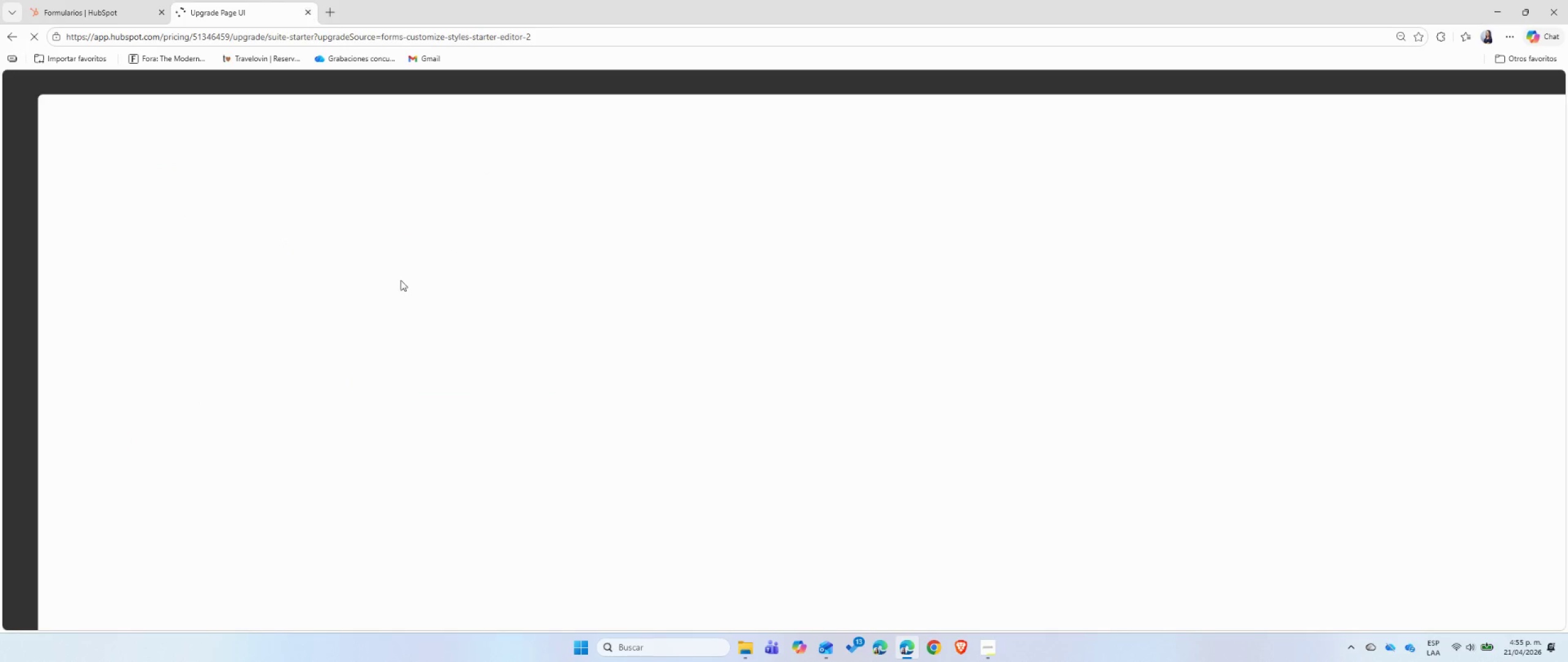 
mouse_move([420, 374])
 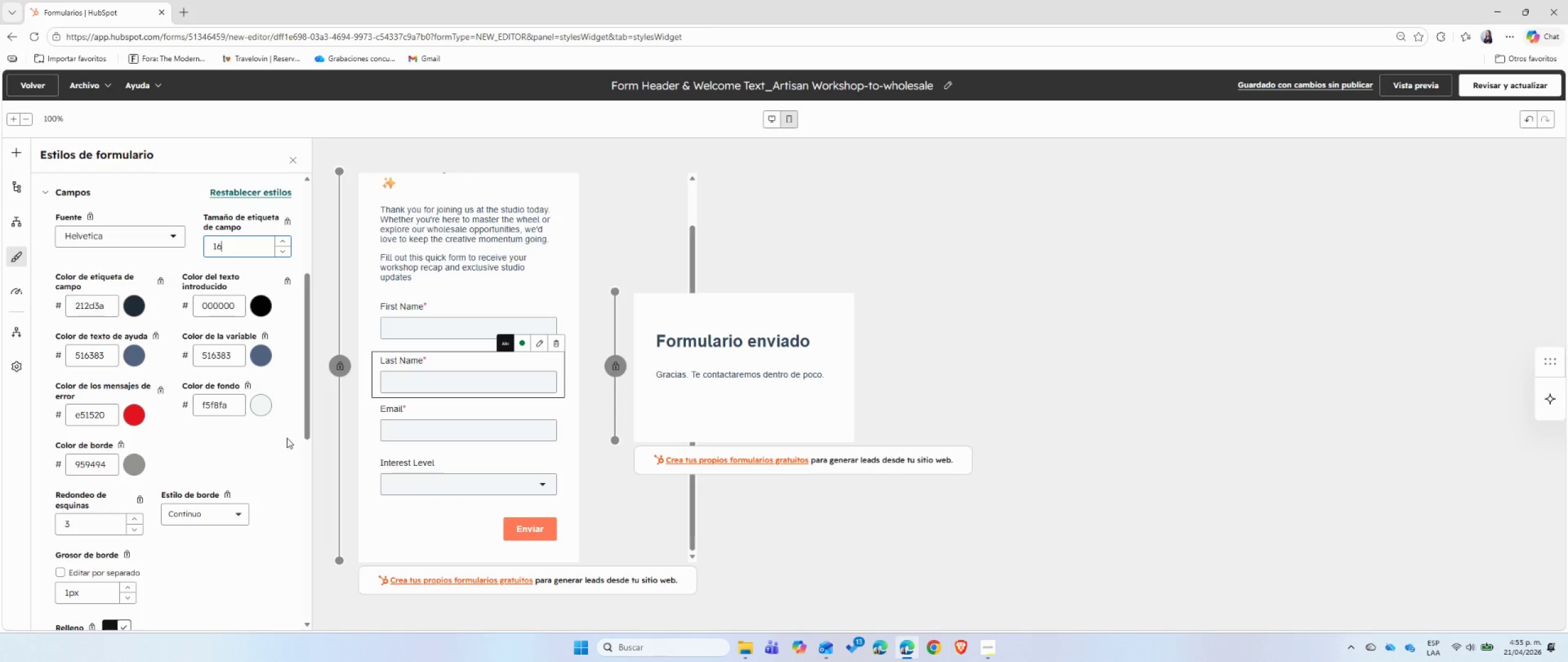 
scroll: coordinate [286, 465], scroll_direction: up, amount: 9.0
 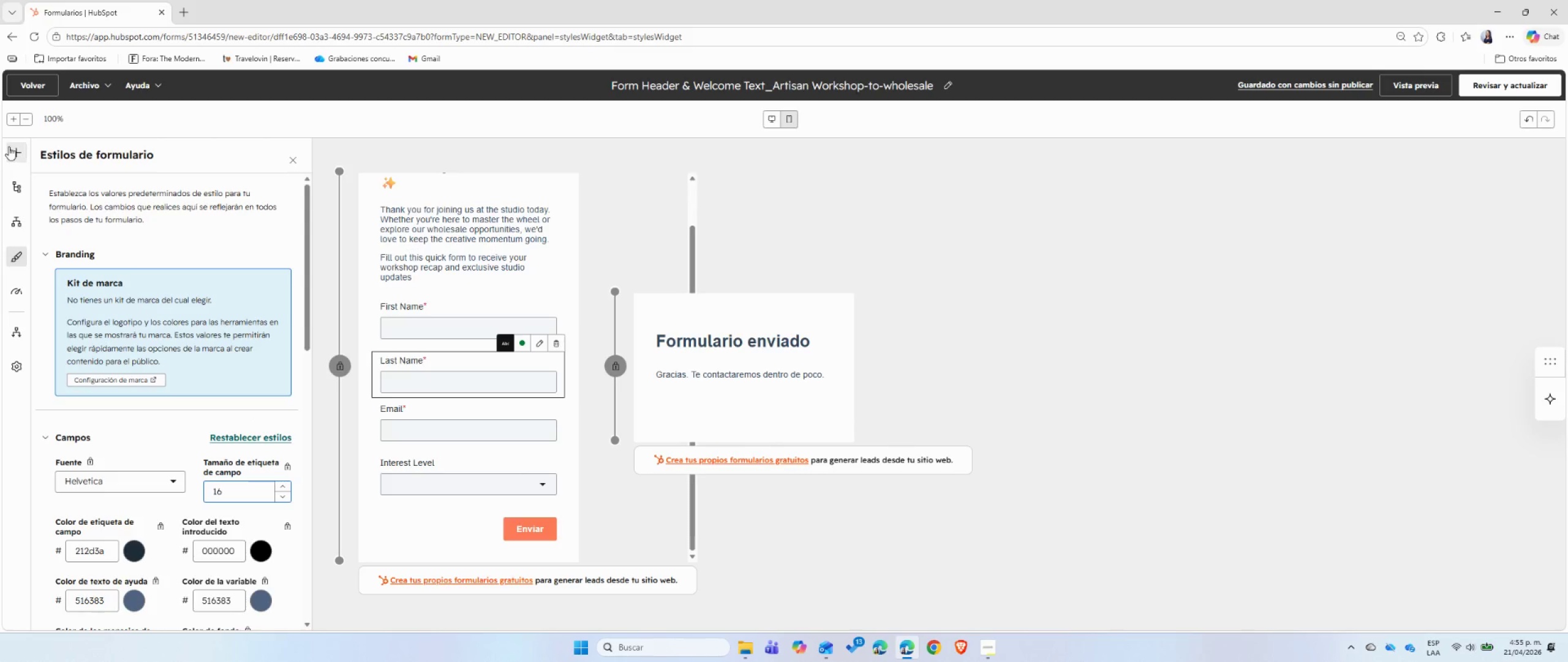 
left_click([9, 146])
 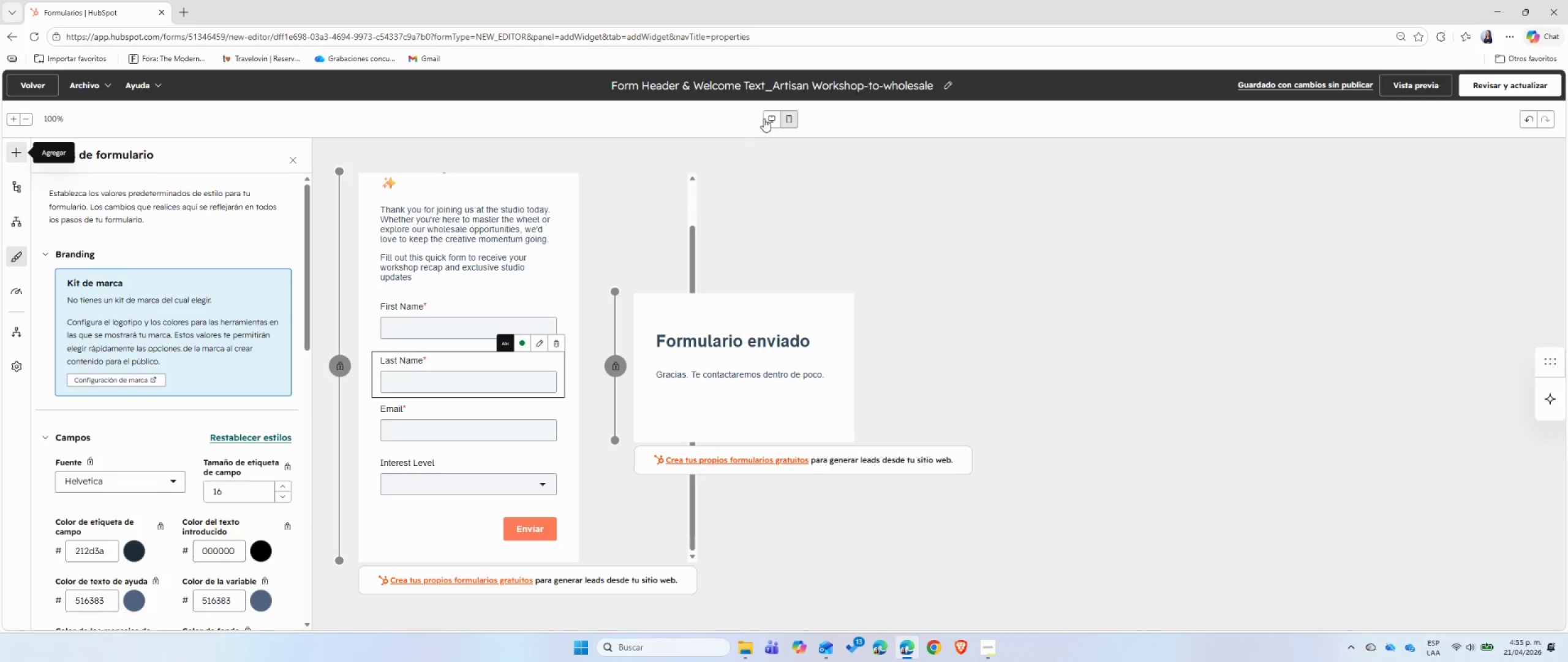 
left_click([769, 118])
 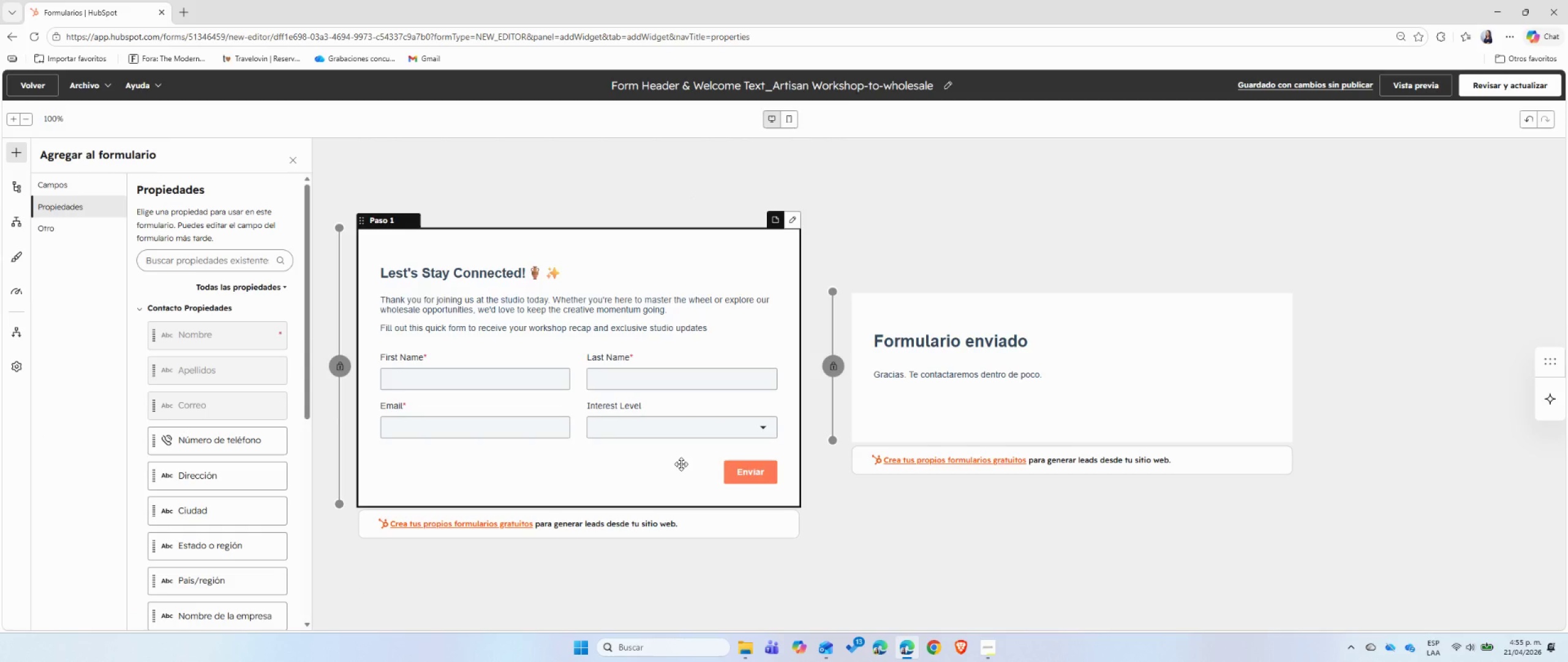 
wait(10.02)
 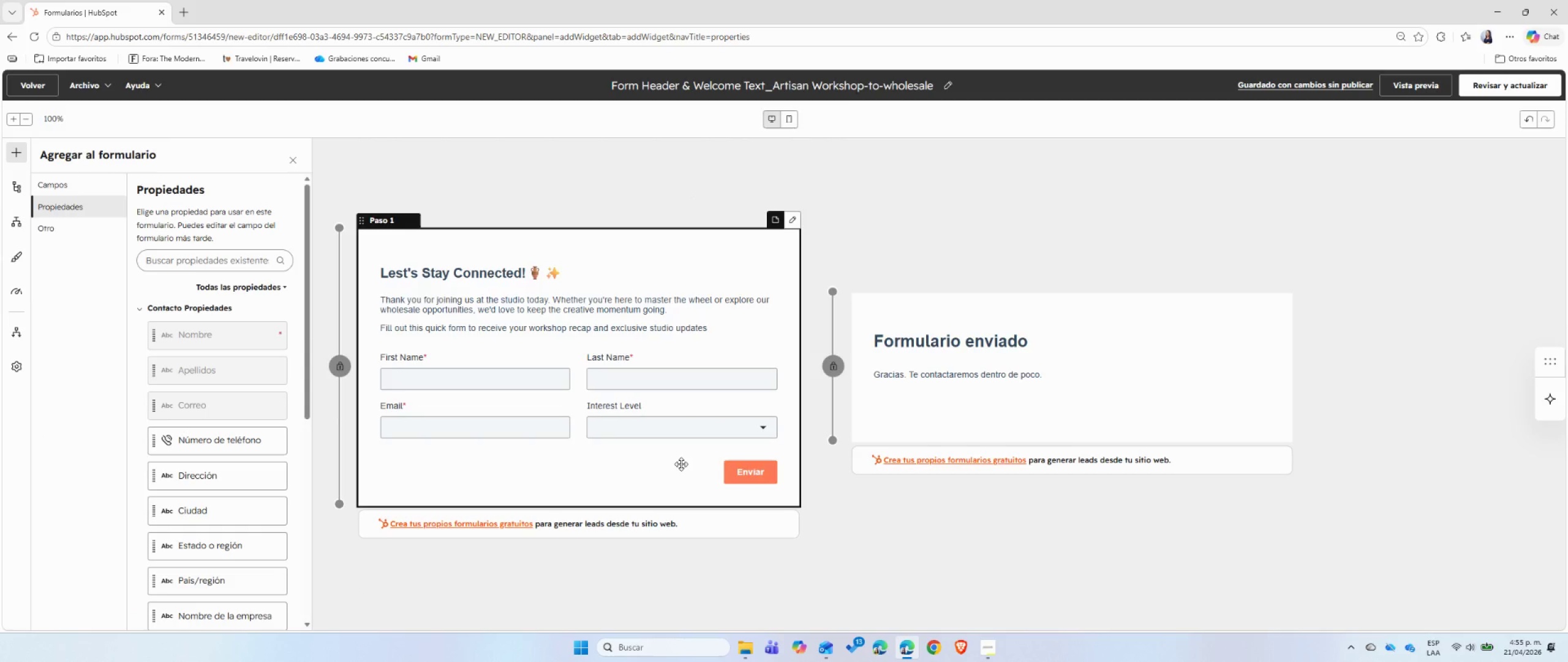 
left_click([186, 259])
 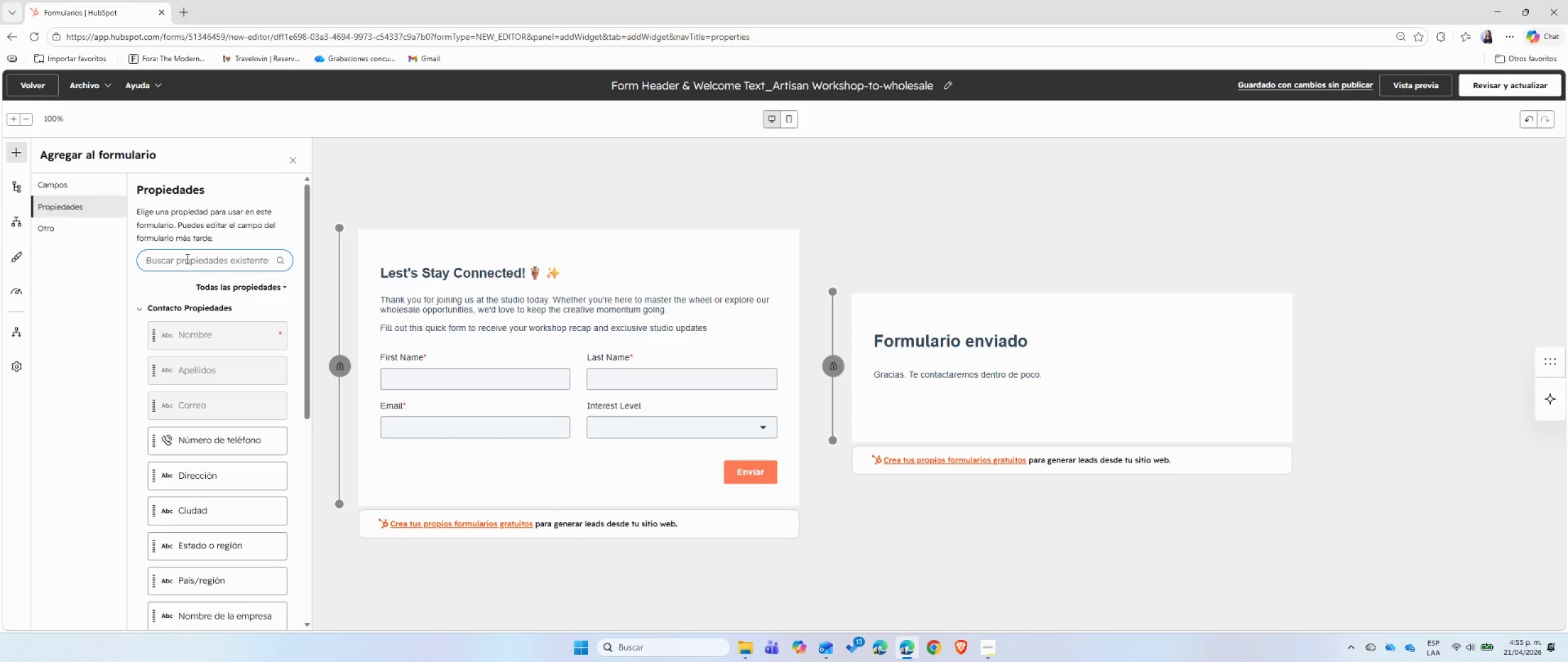 
type(lead)
 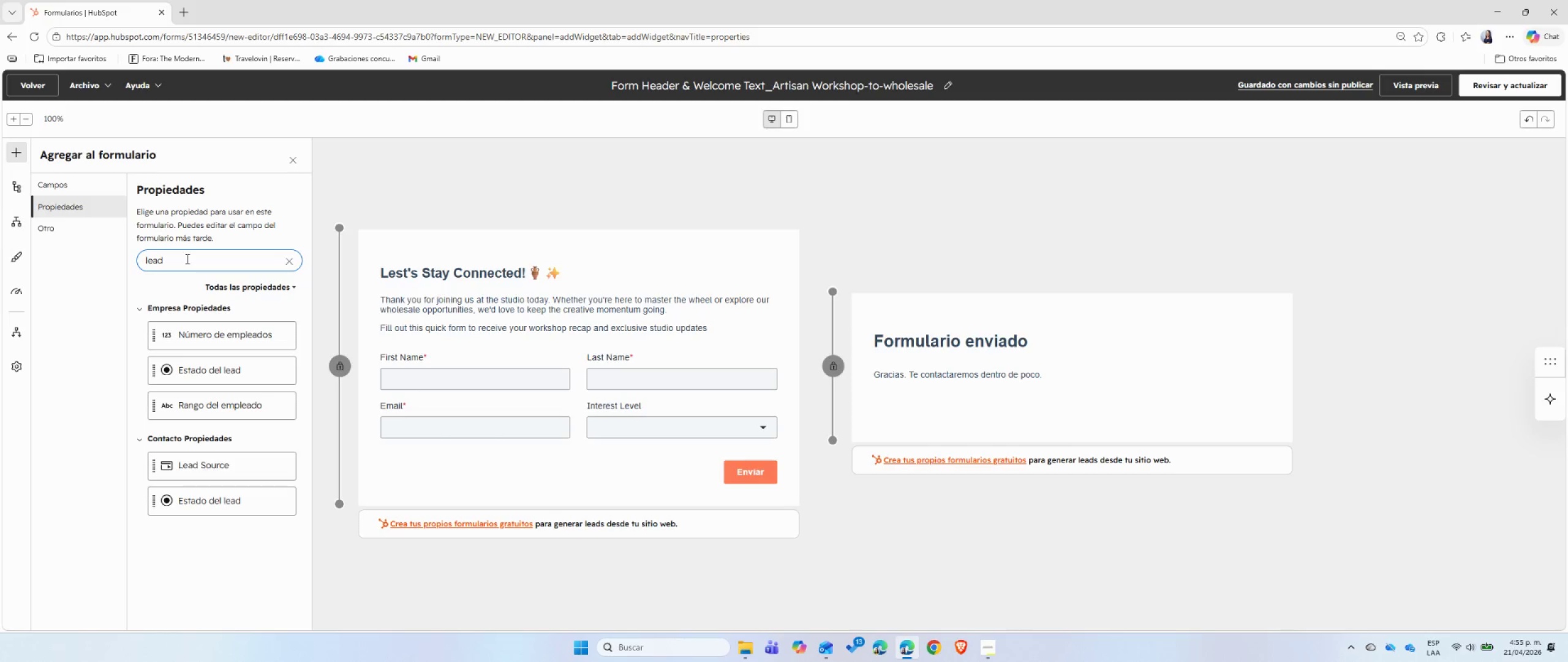 
wait(8.81)
 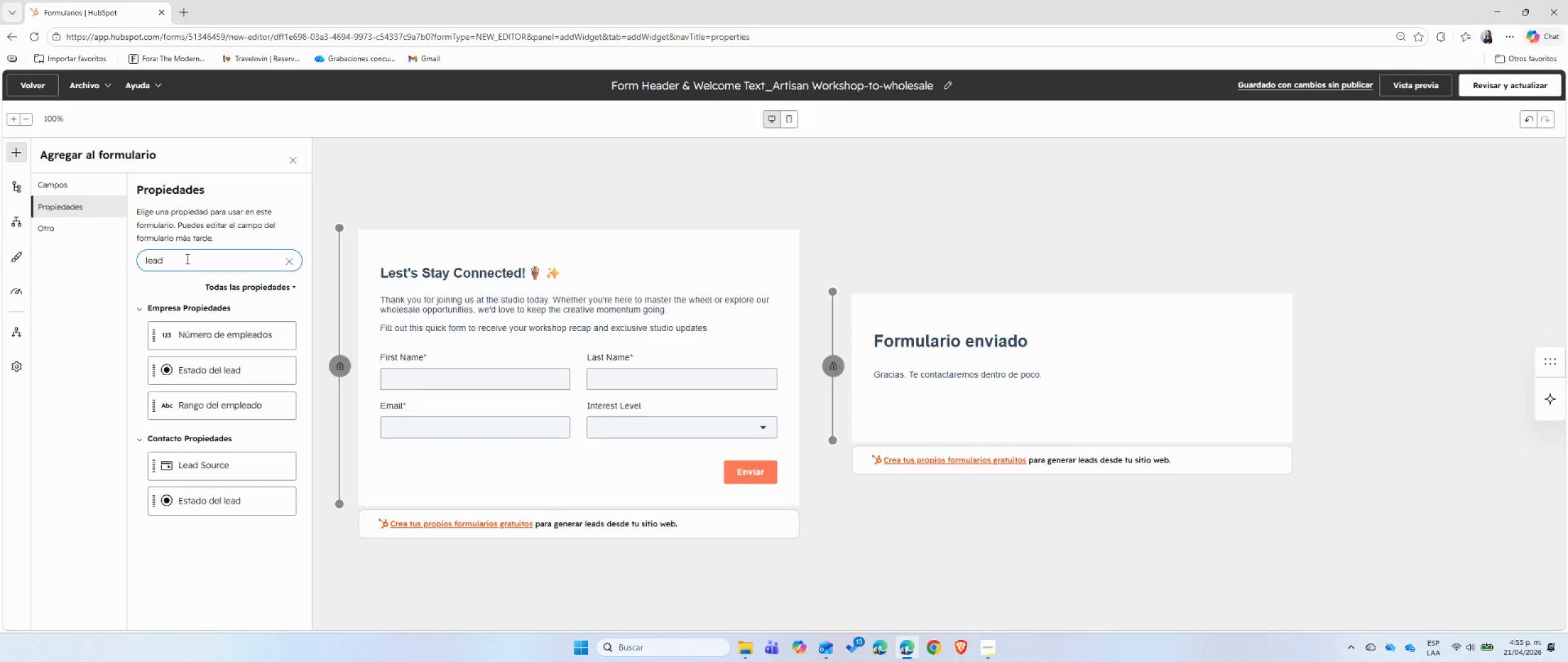 
left_click_drag(start_coordinate=[186, 465], to_coordinate=[565, 442])
 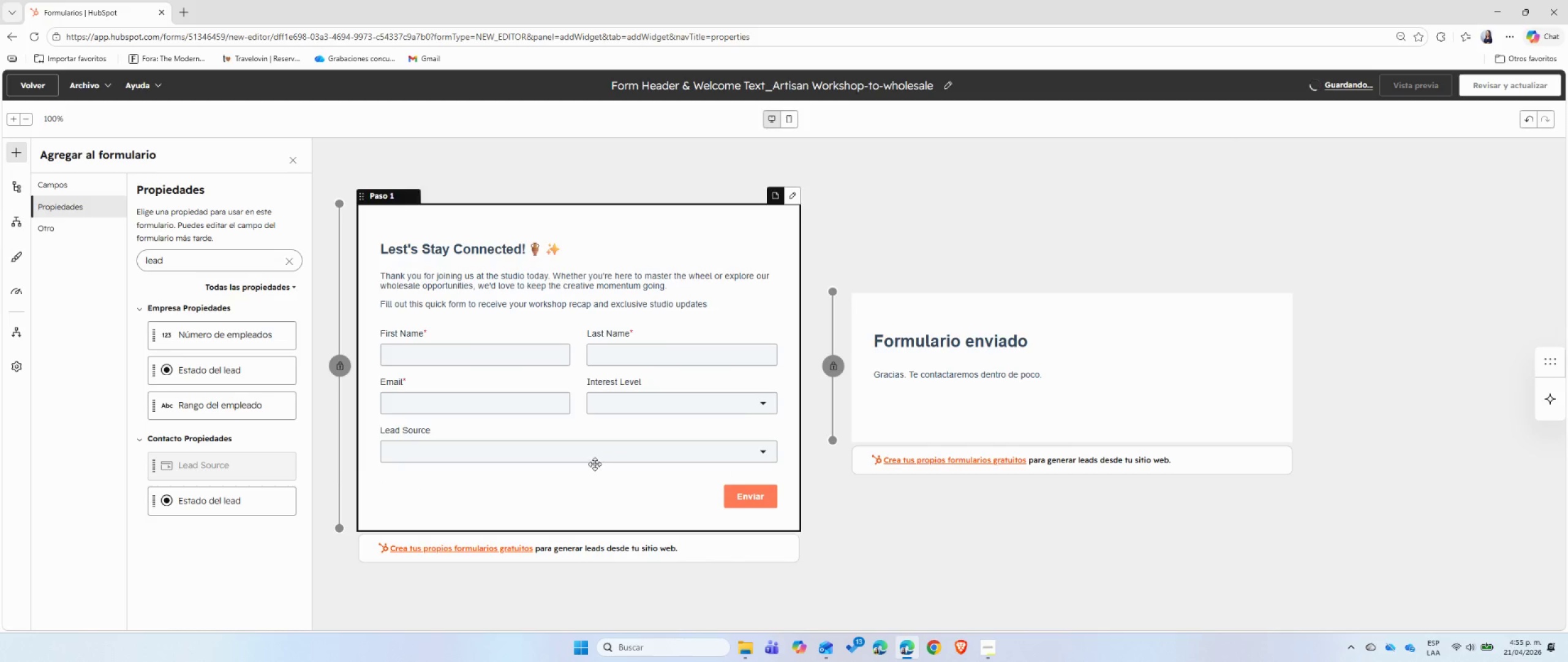 
left_click([605, 449])
 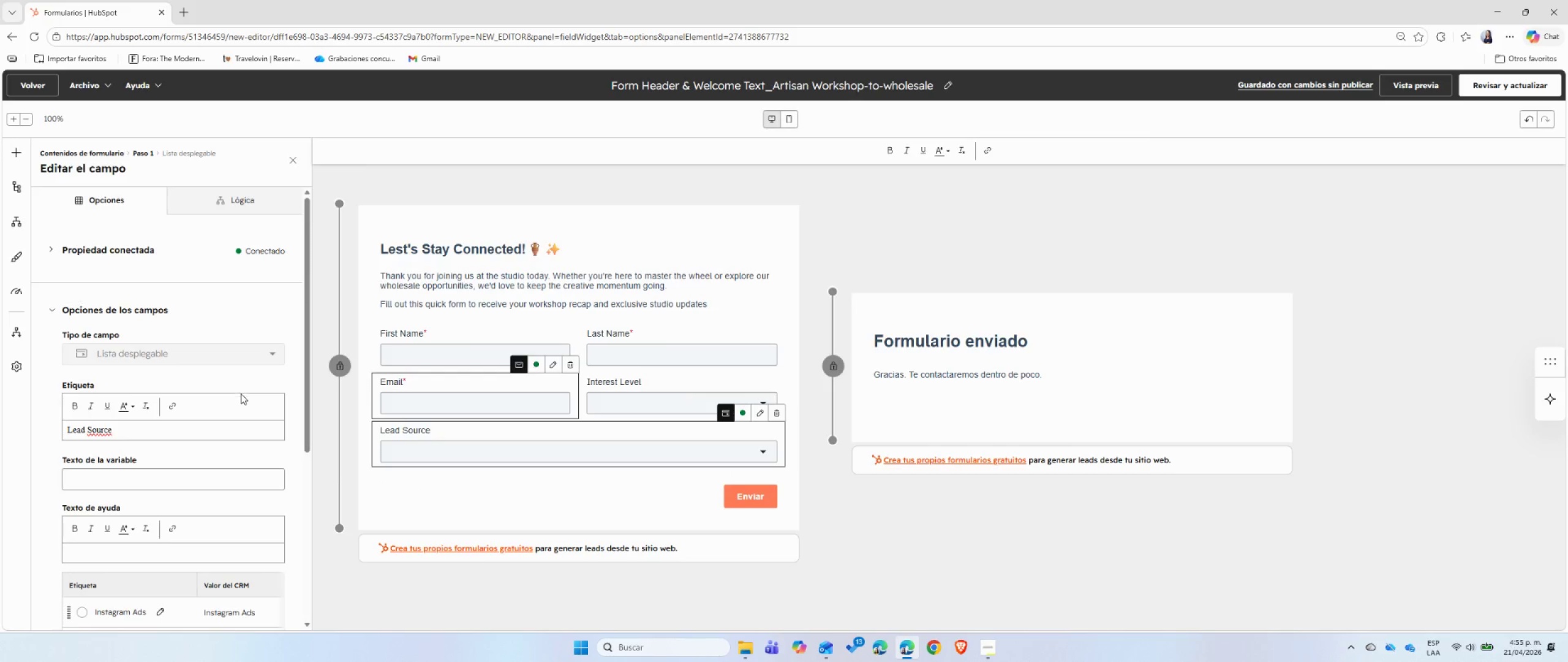 
scroll: coordinate [230, 368], scroll_direction: down, amount: 4.0
 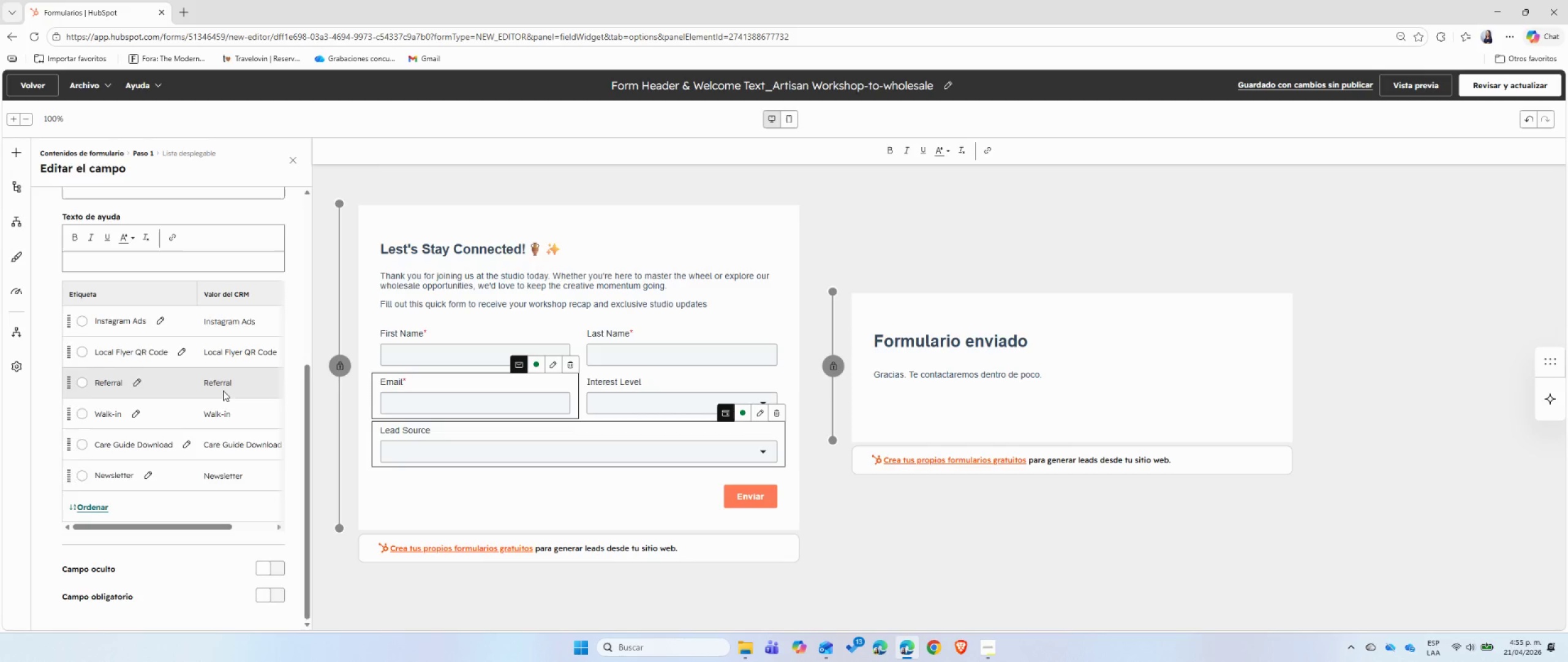 
left_click([270, 568])
 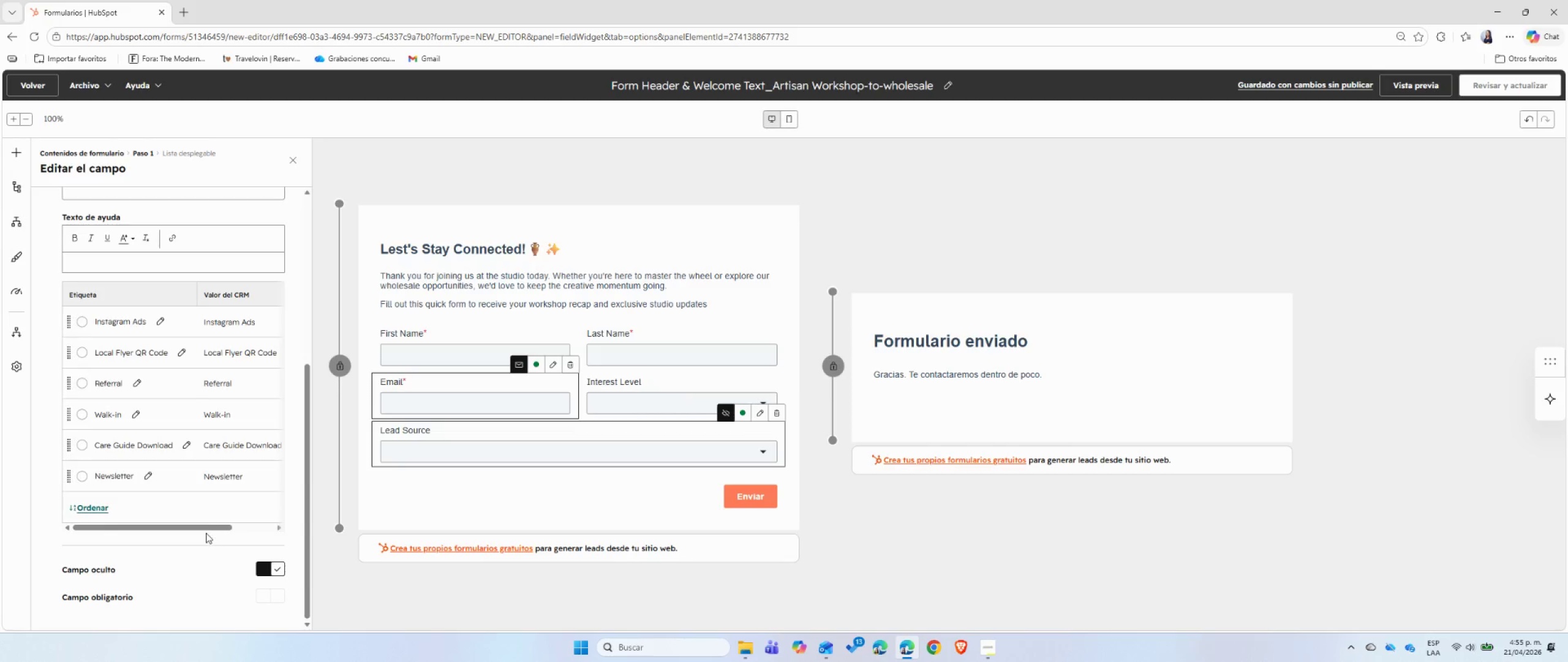 
scroll: coordinate [205, 523], scroll_direction: up, amount: 8.0
 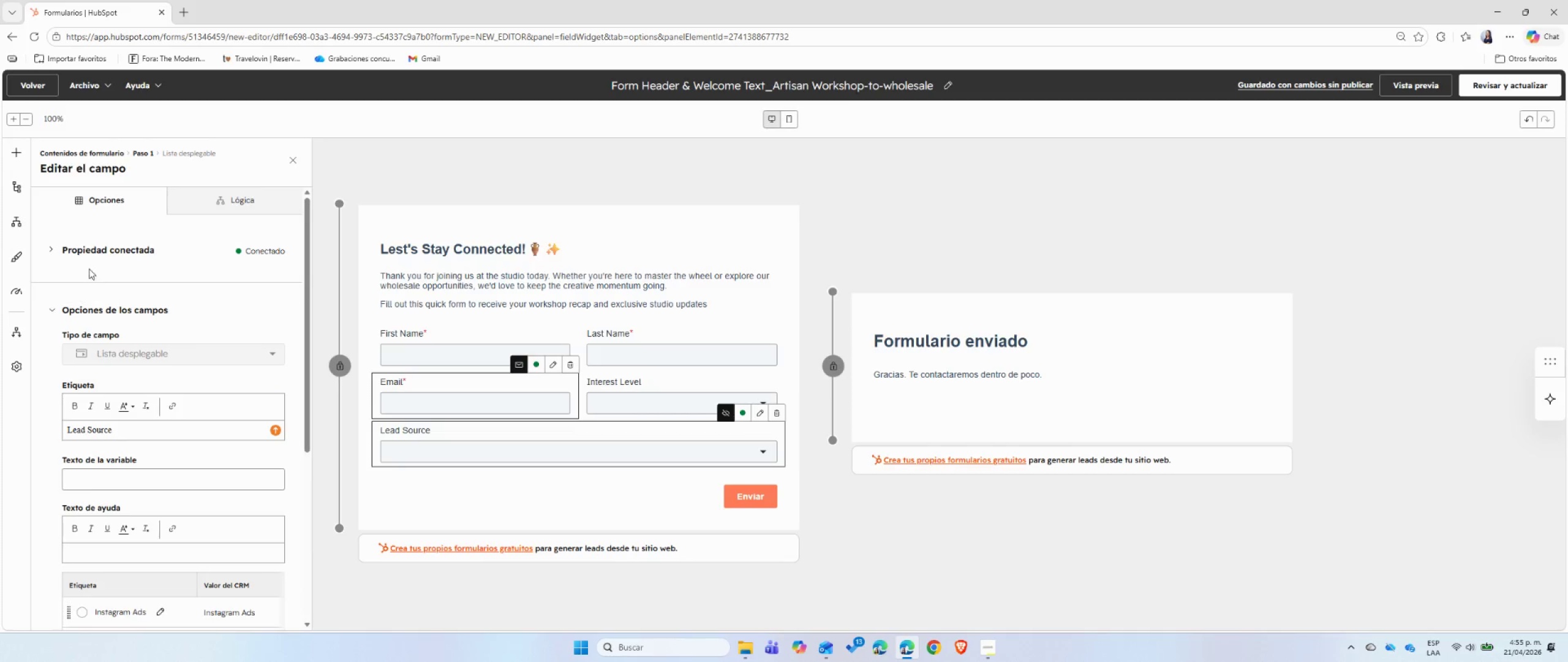 
left_click([88, 254])
 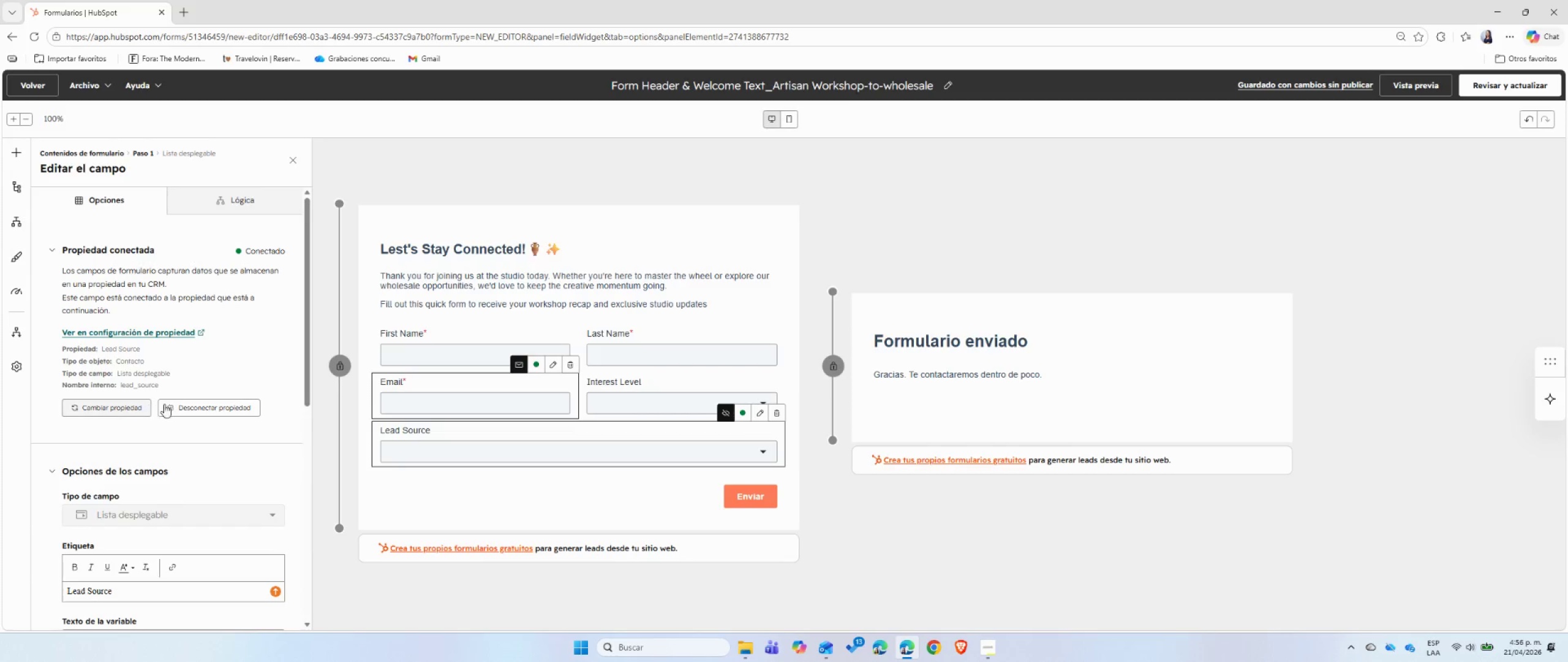 
left_click([175, 334])
 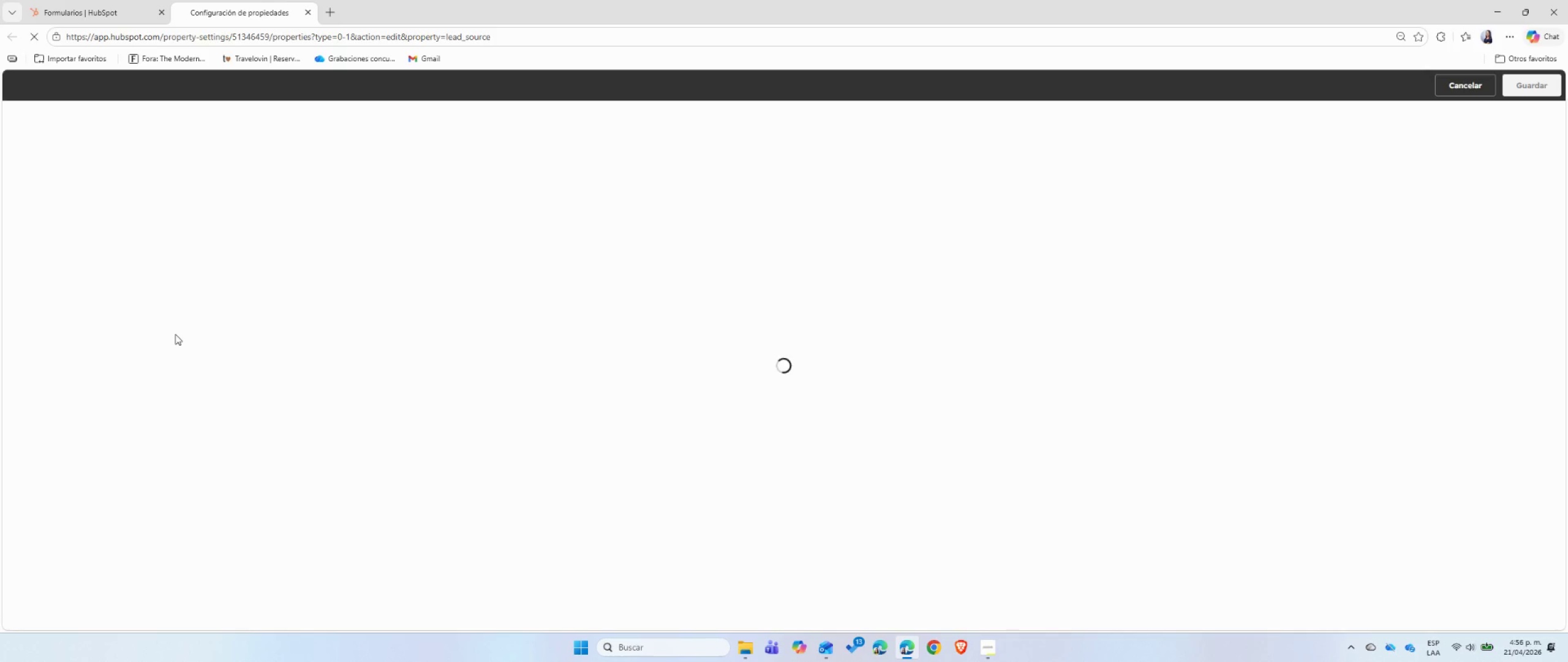 
wait(14.12)
 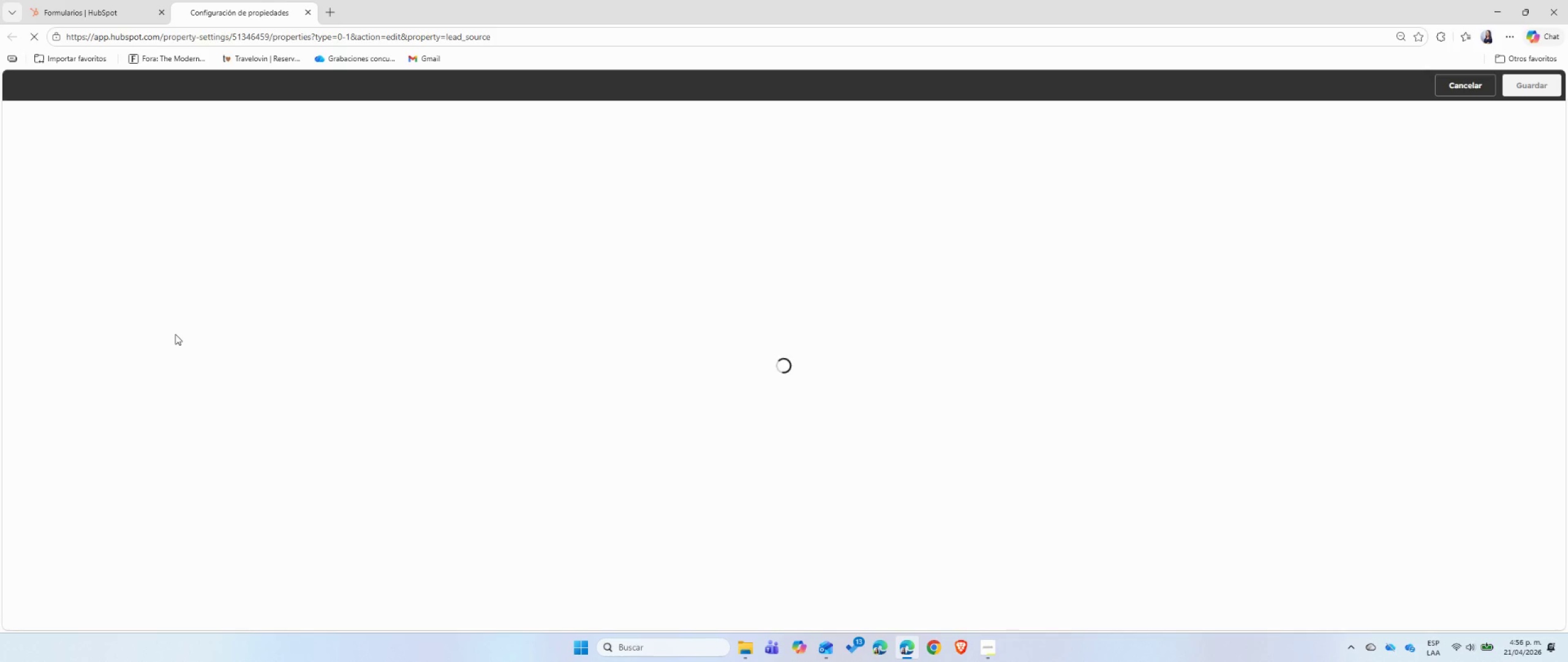 
left_click([986, 650])